 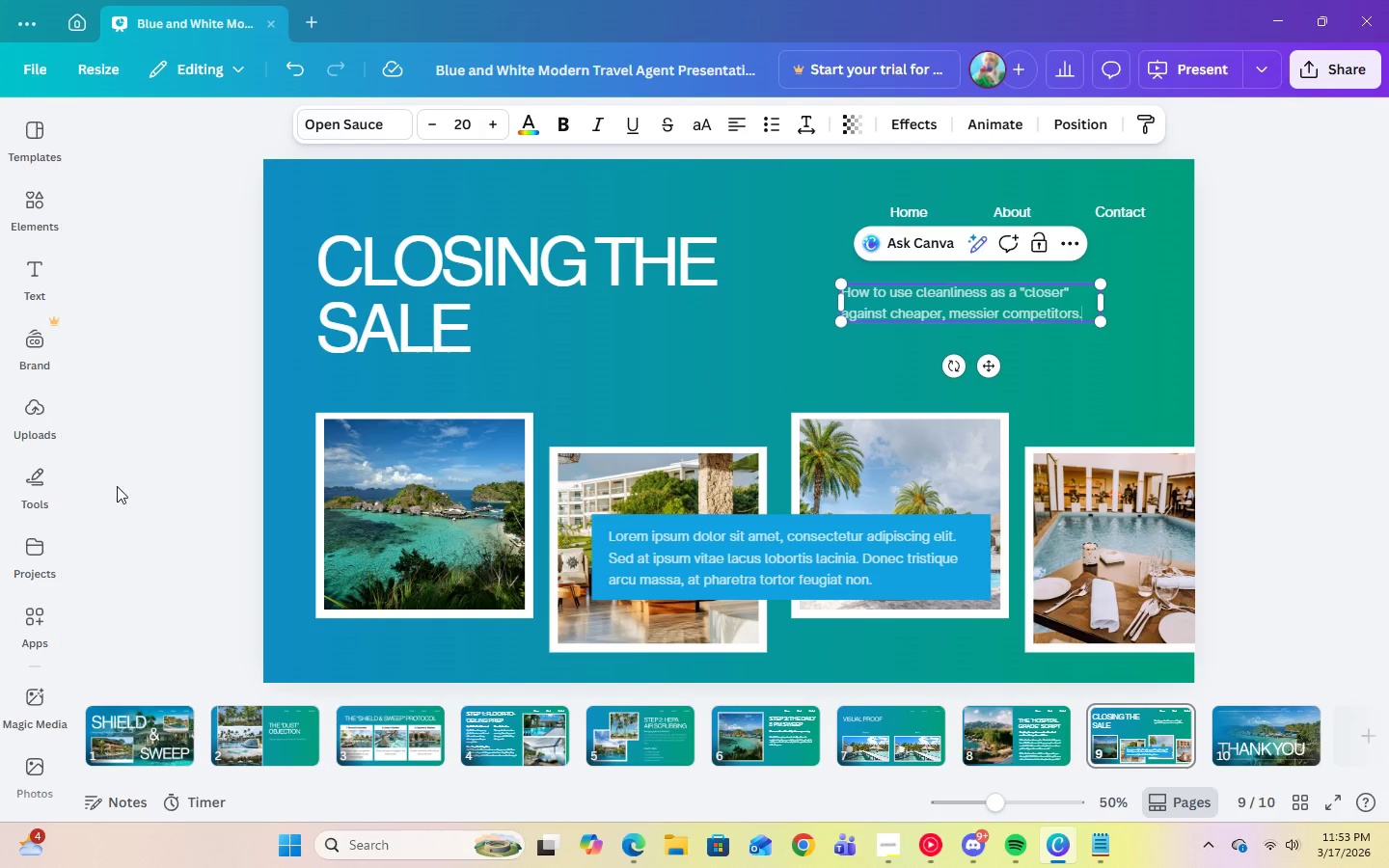 
double_click([1000, 315])
 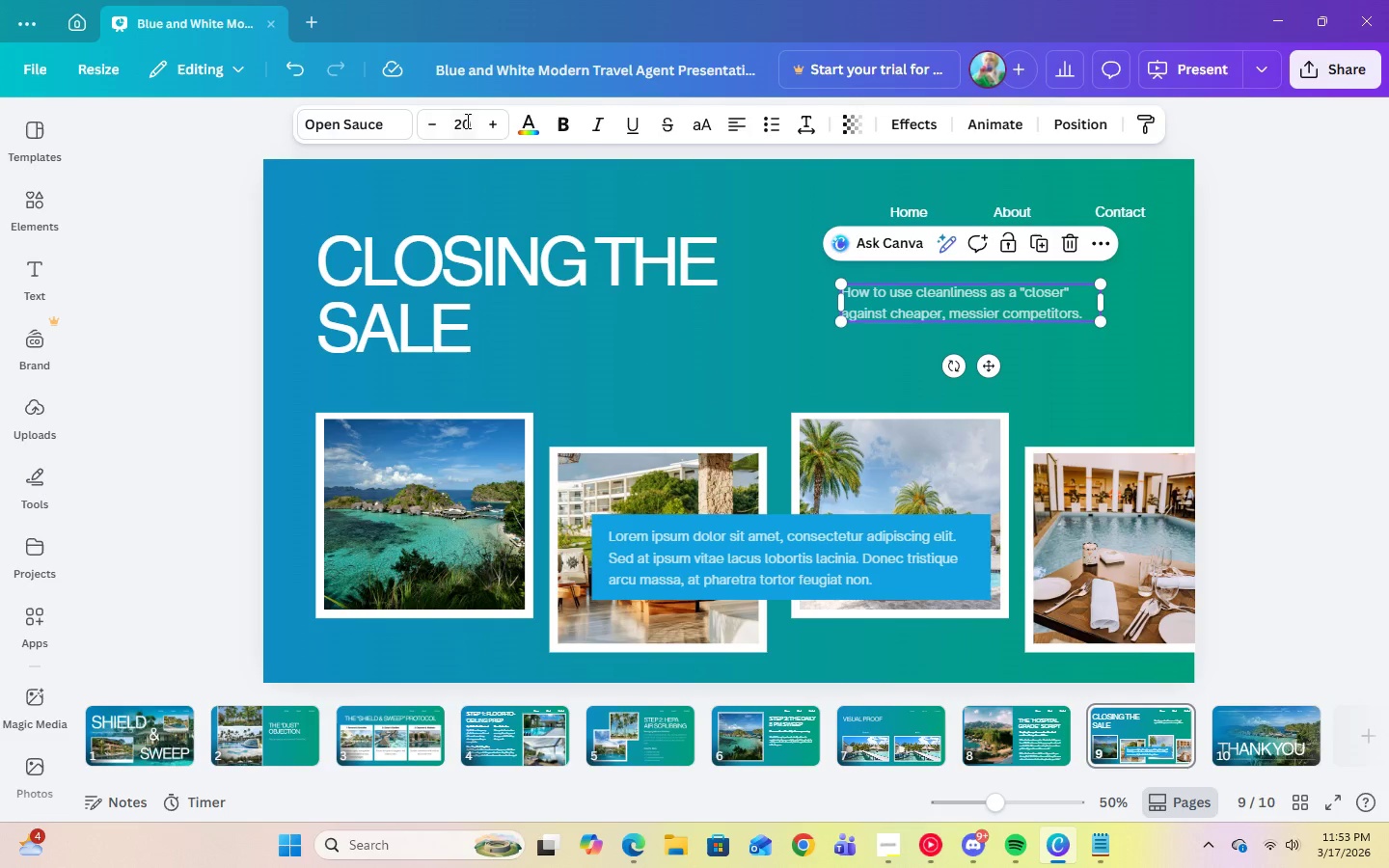 
left_click([454, 124])
 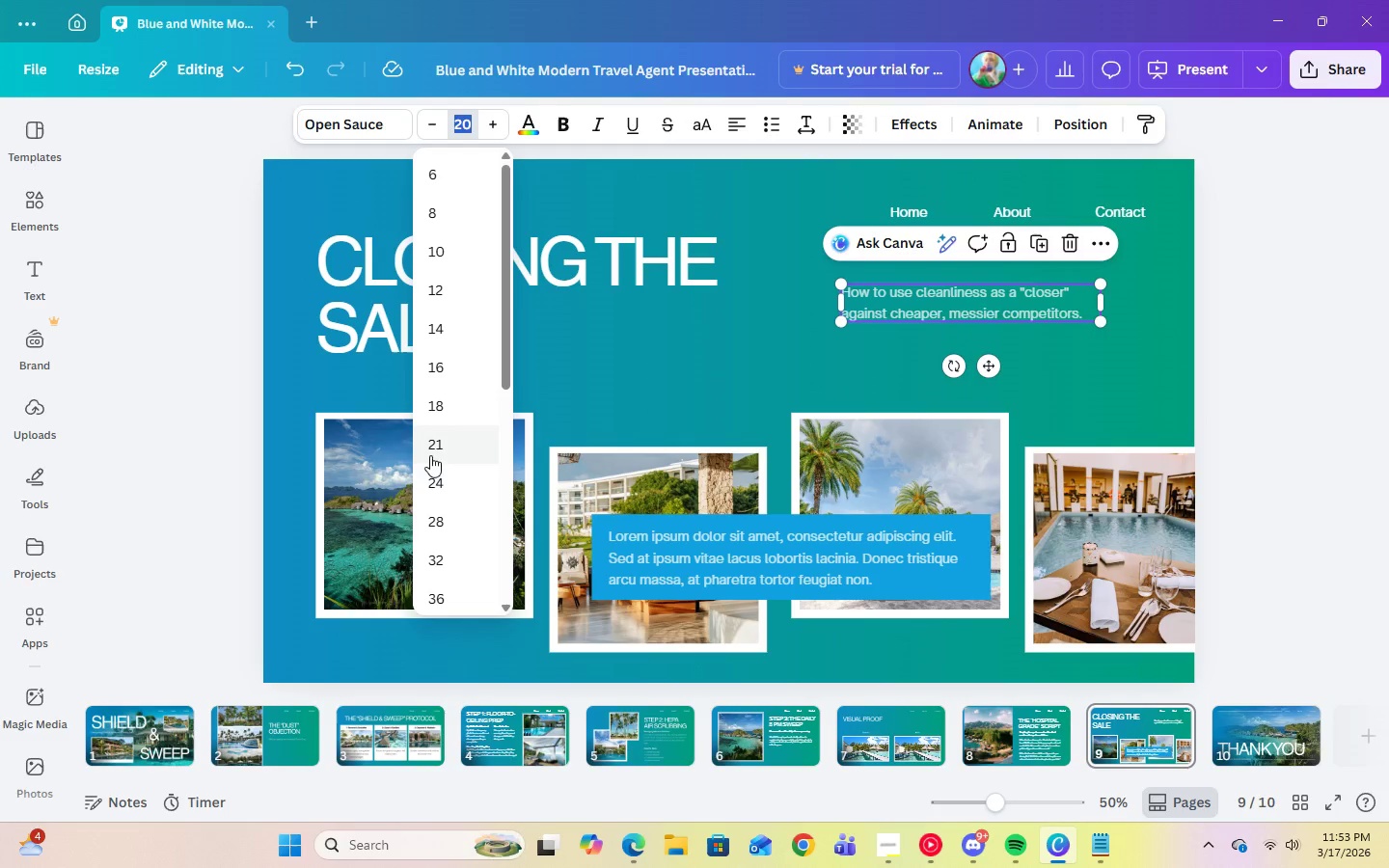 
left_click([435, 479])
 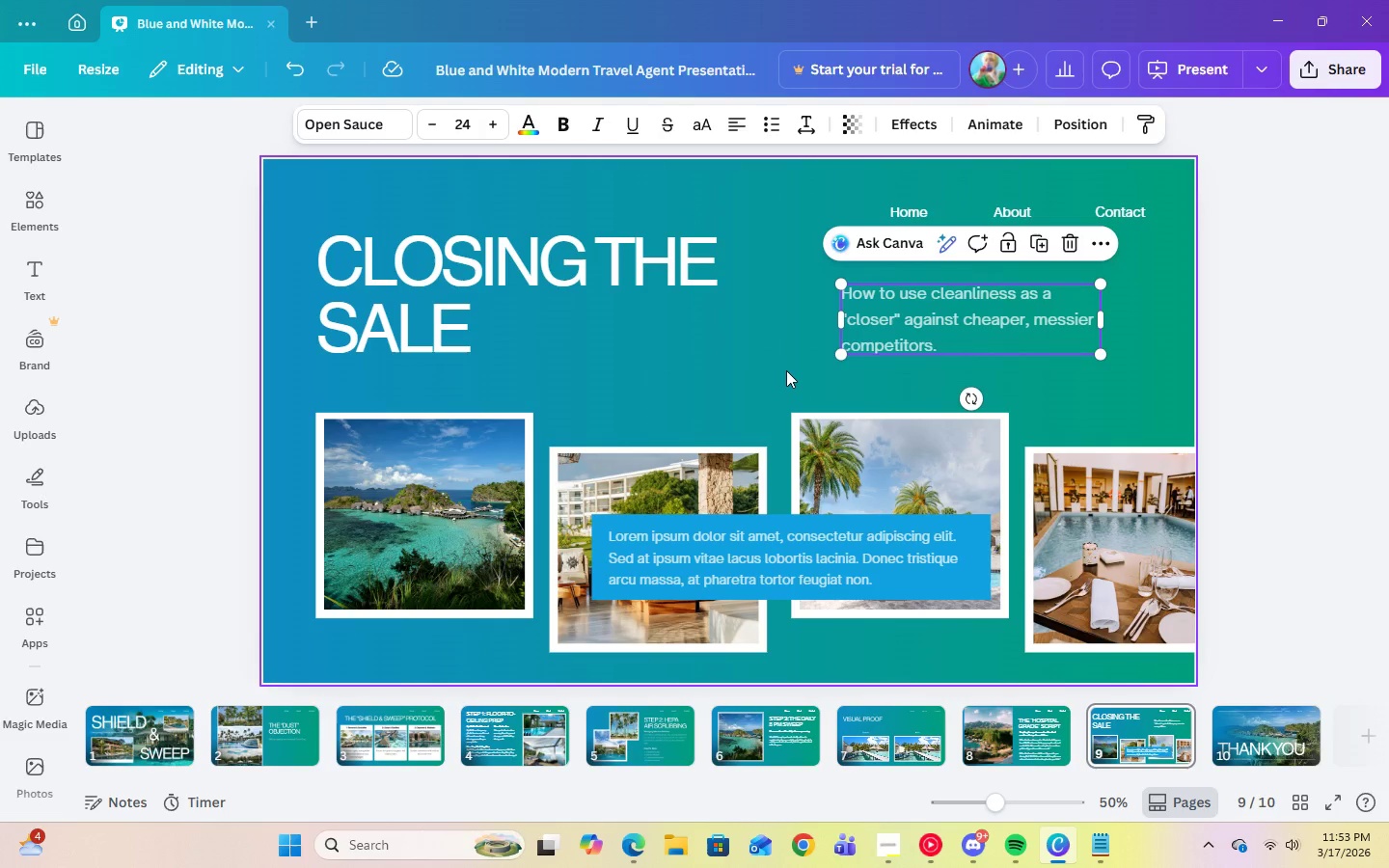 
left_click([786, 370])
 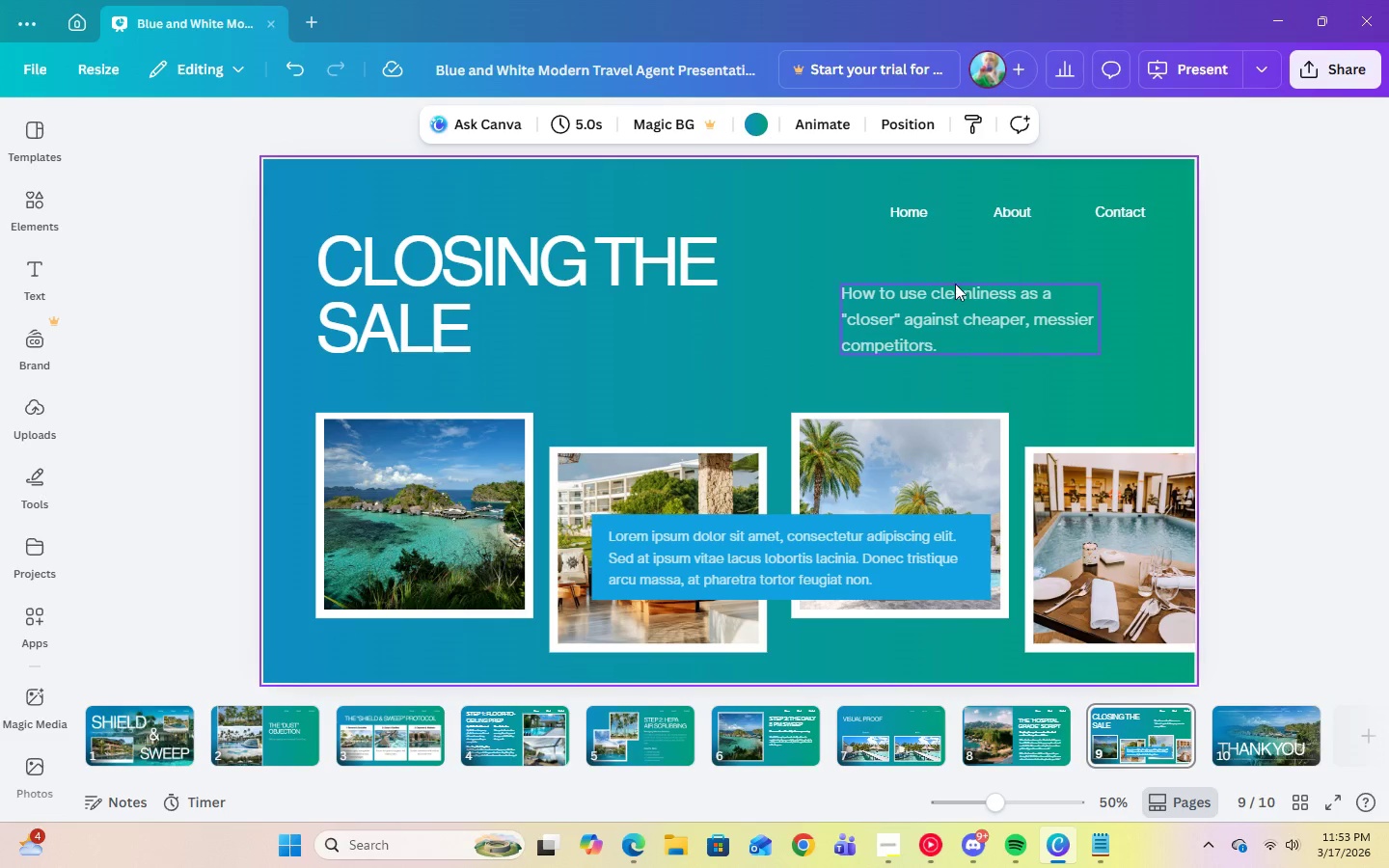 
left_click_drag(start_coordinate=[953, 299], to_coordinate=[962, 277])
 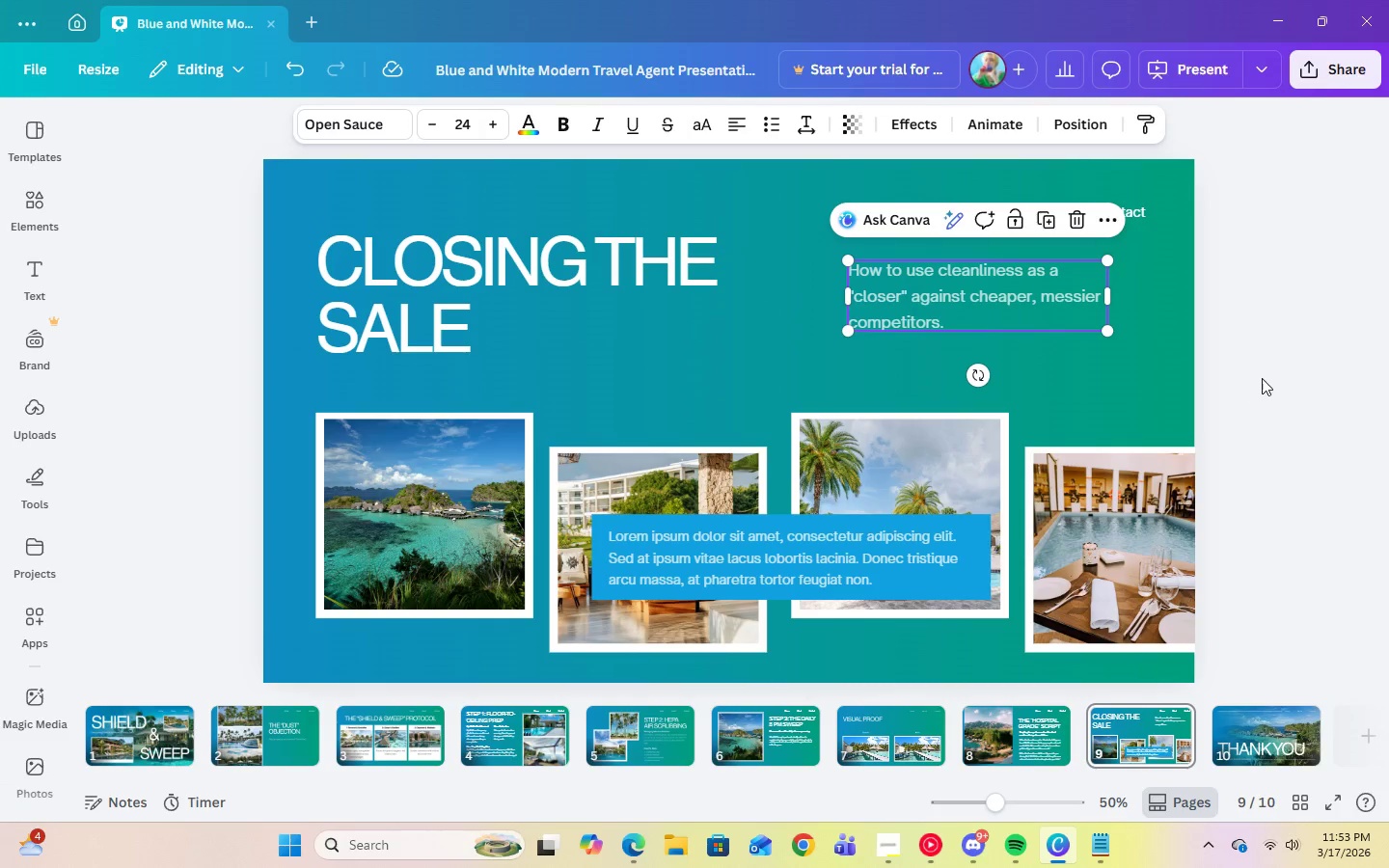 
left_click([1262, 378])
 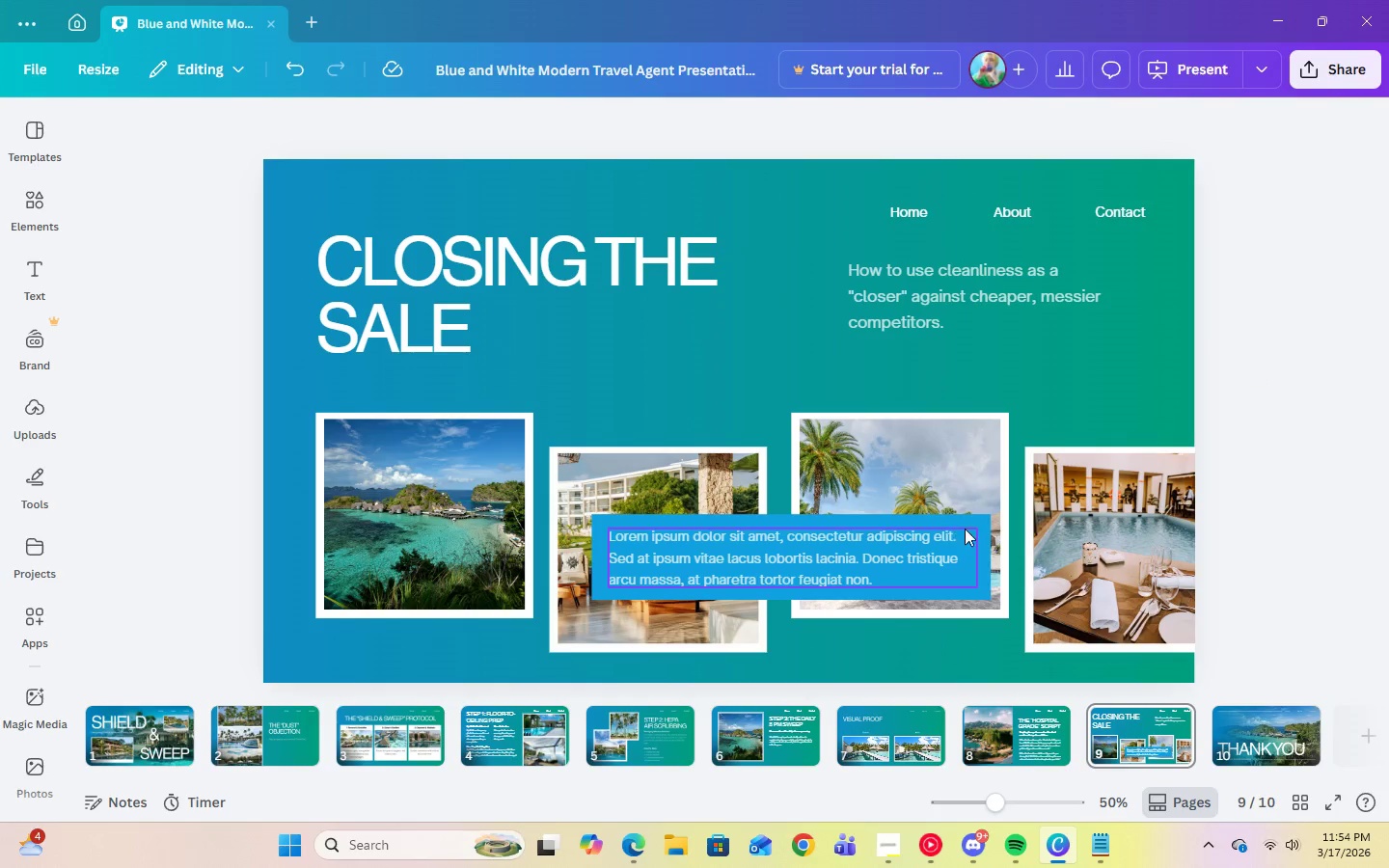 
left_click([976, 524])
 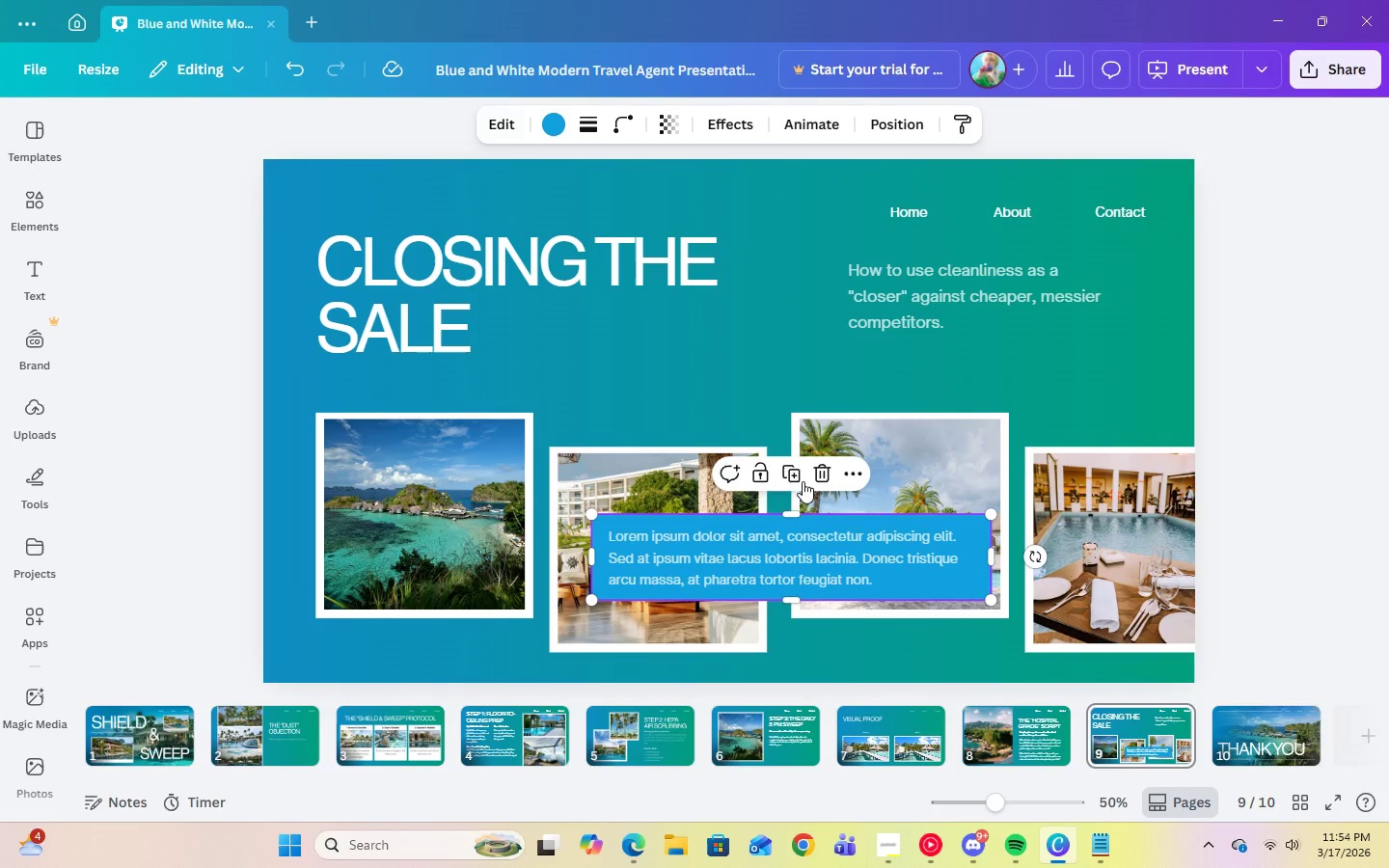 
left_click([797, 475])
 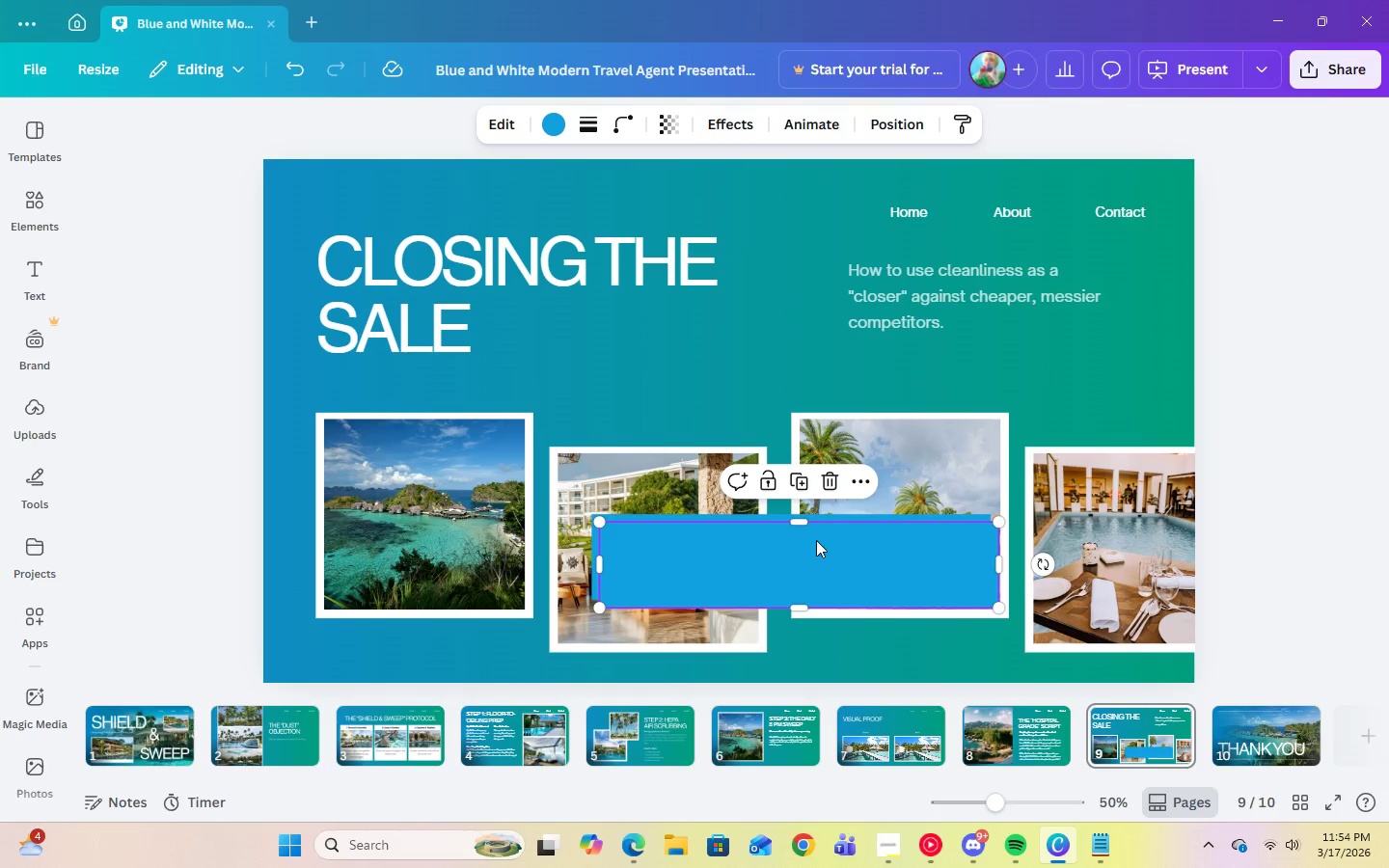 
left_click_drag(start_coordinate=[814, 549], to_coordinate=[530, 404])
 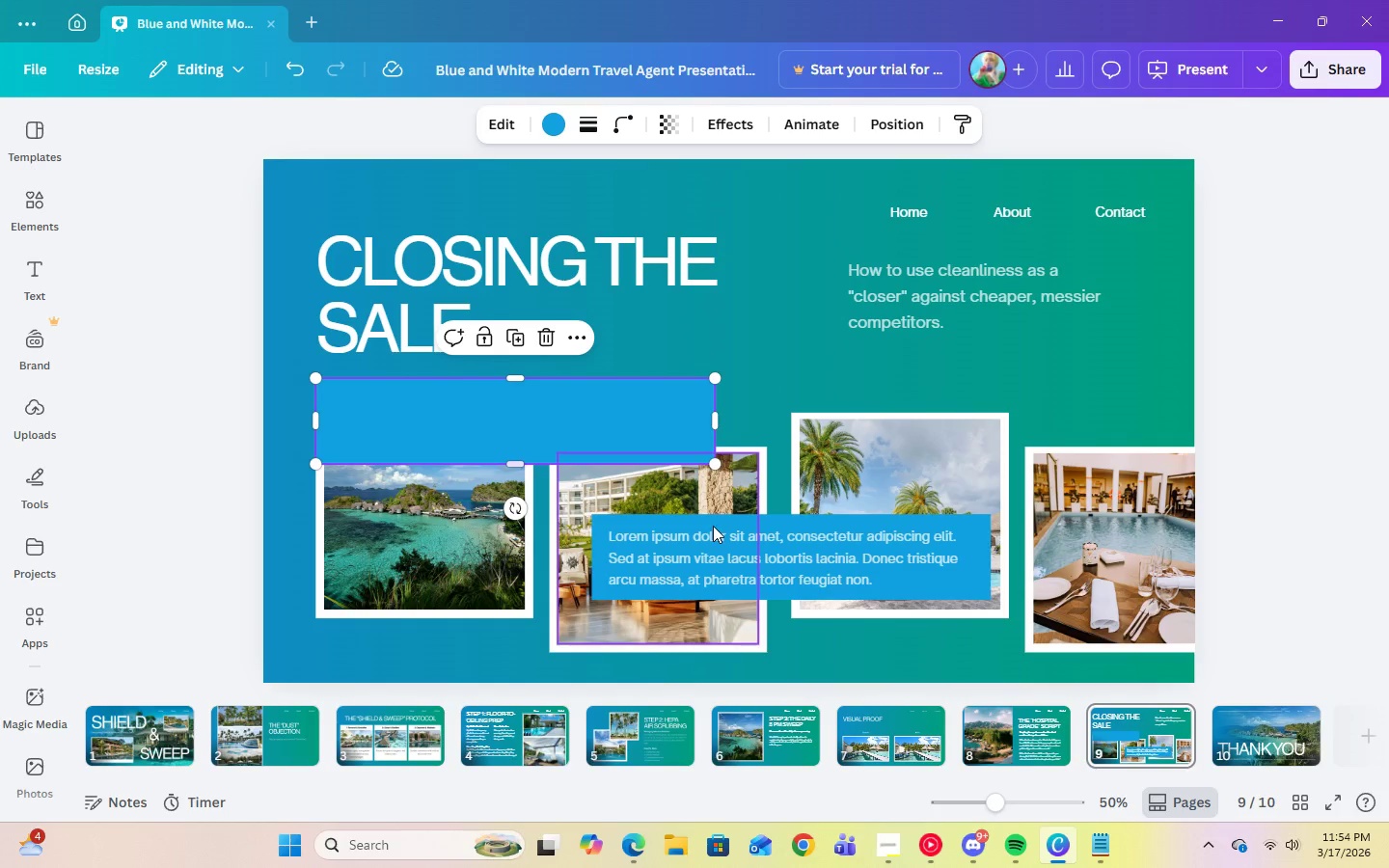 
left_click([754, 559])
 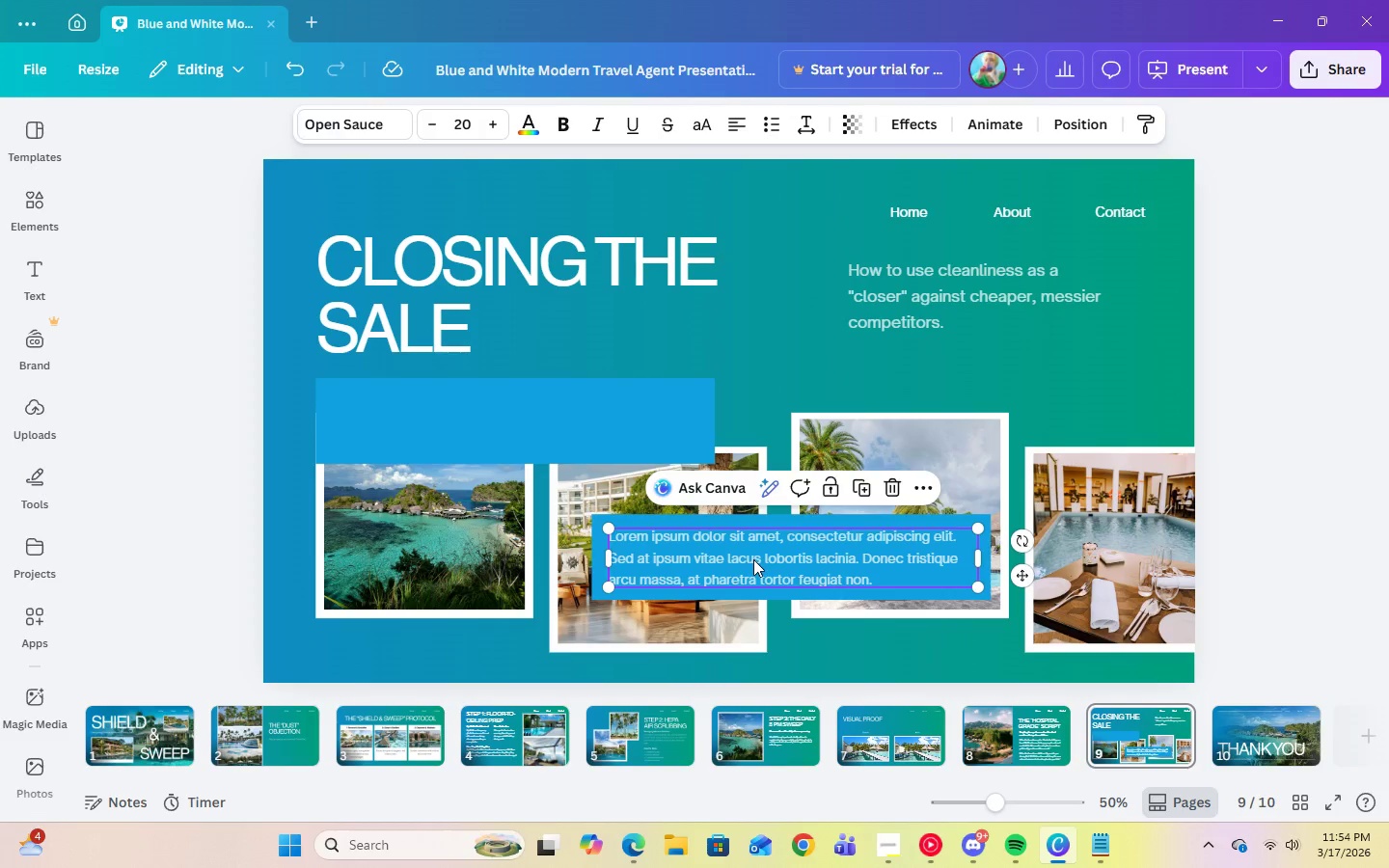 
left_click_drag(start_coordinate=[753, 559], to_coordinate=[759, 543])
 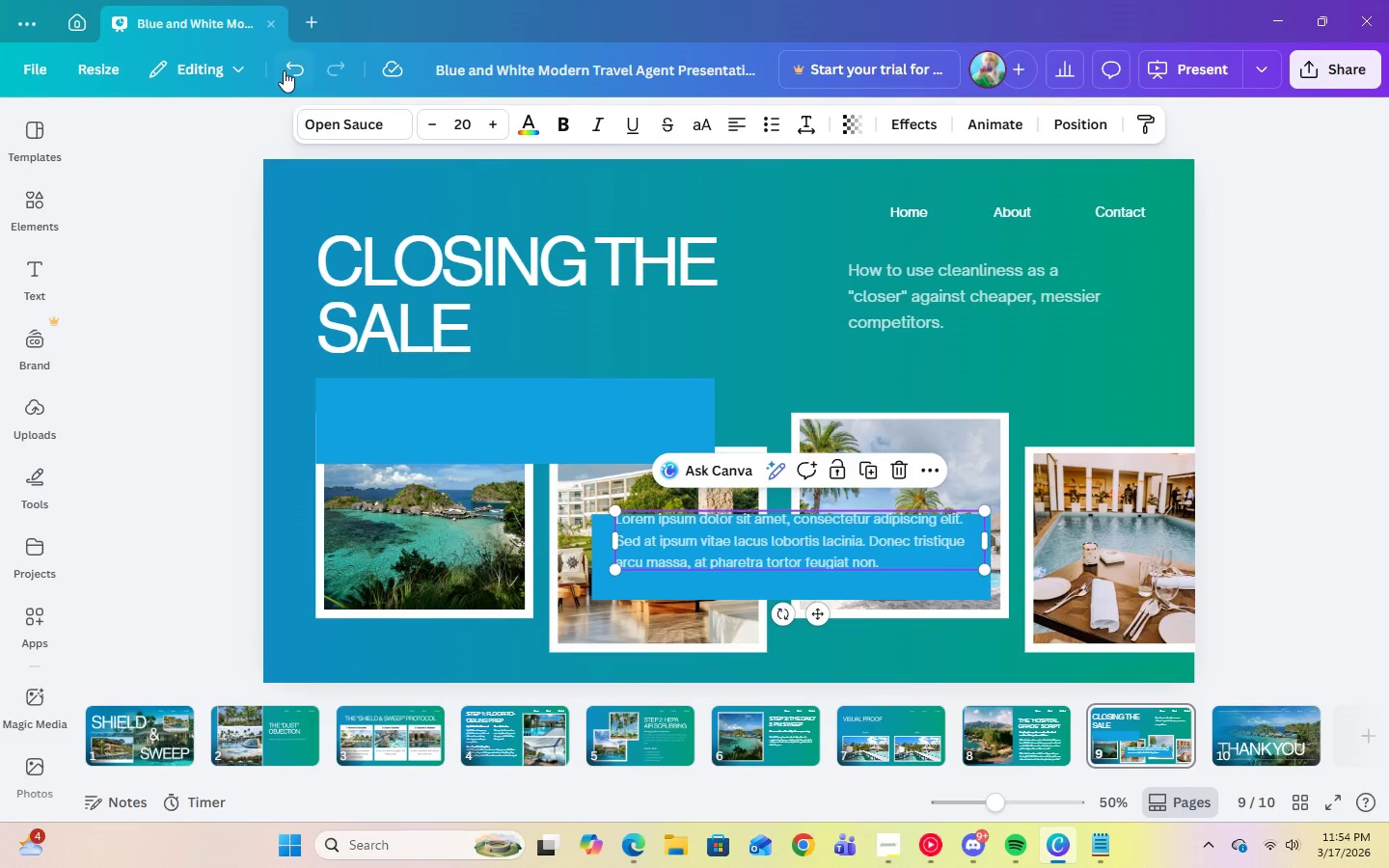 
left_click([289, 73])
 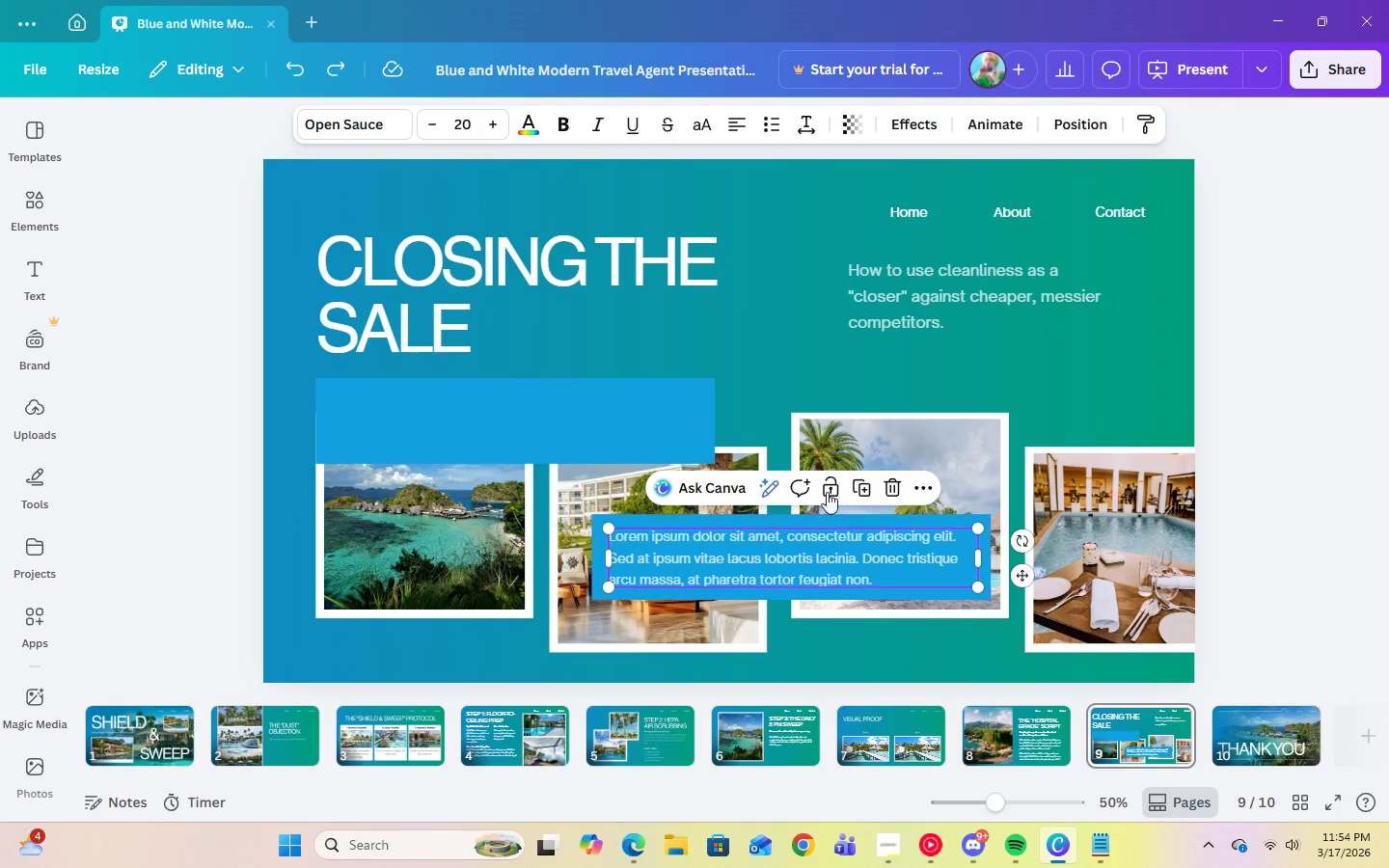 
left_click([858, 481])
 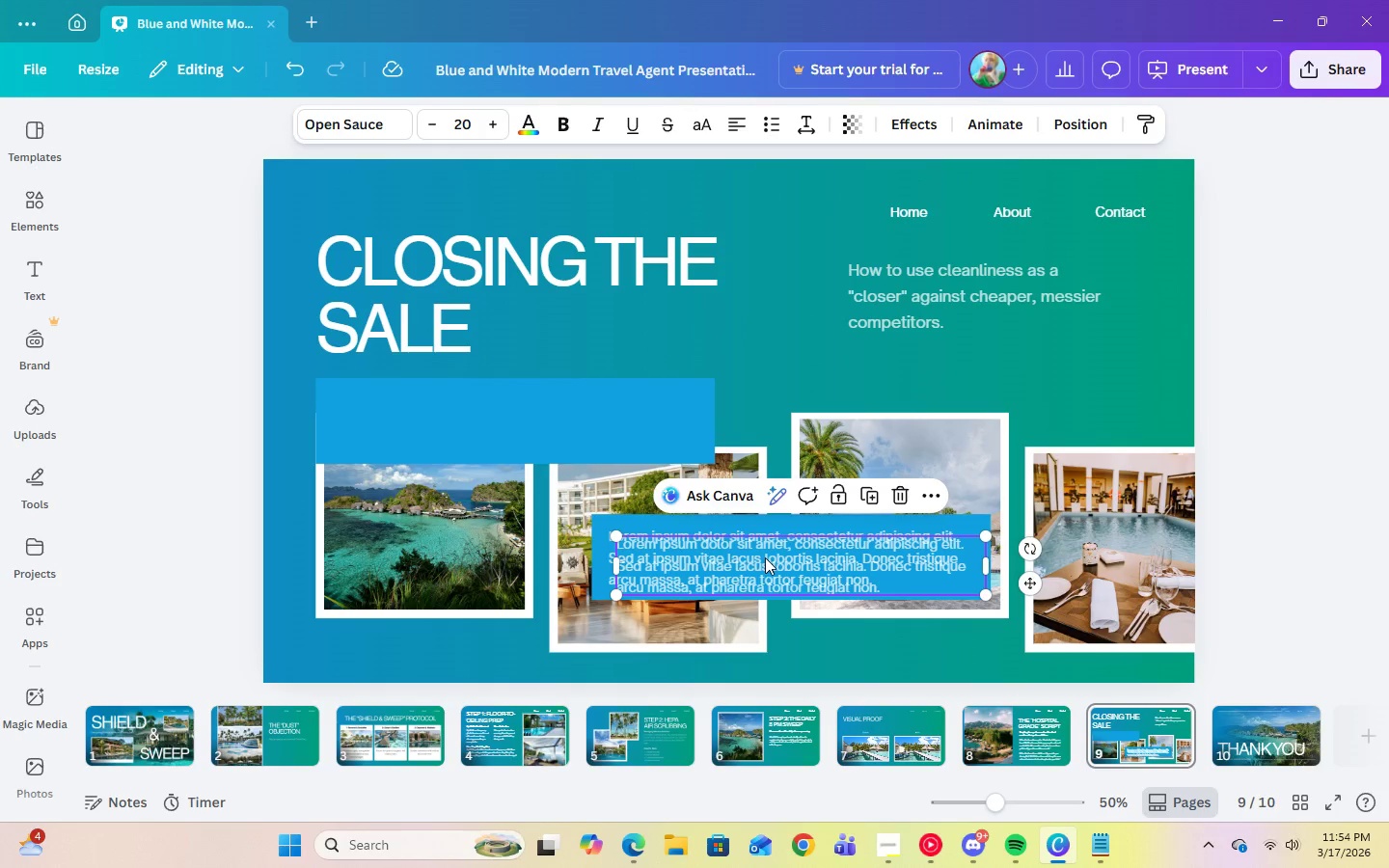 
left_click_drag(start_coordinate=[765, 558], to_coordinate=[477, 413])
 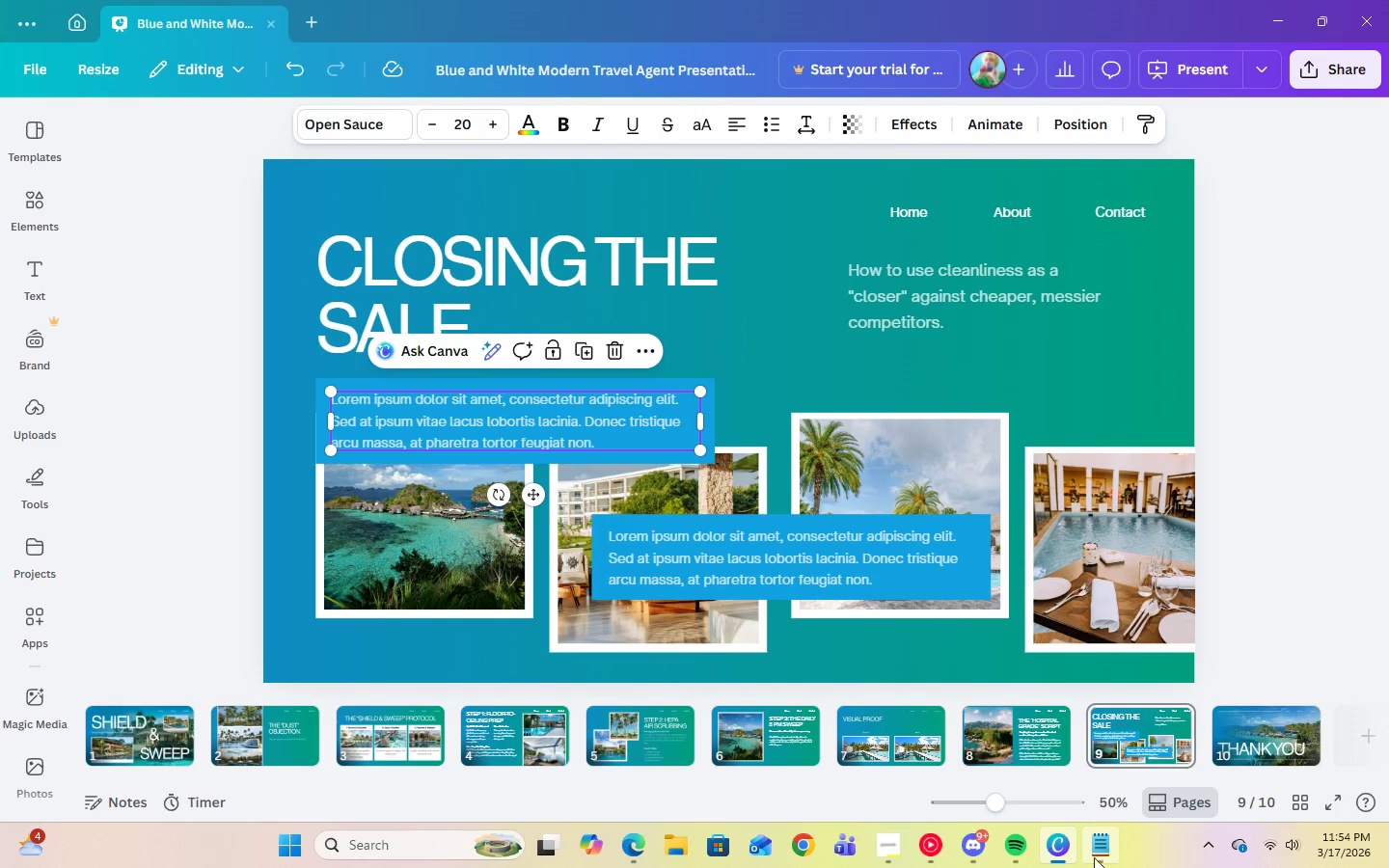 
left_click([1100, 855])
 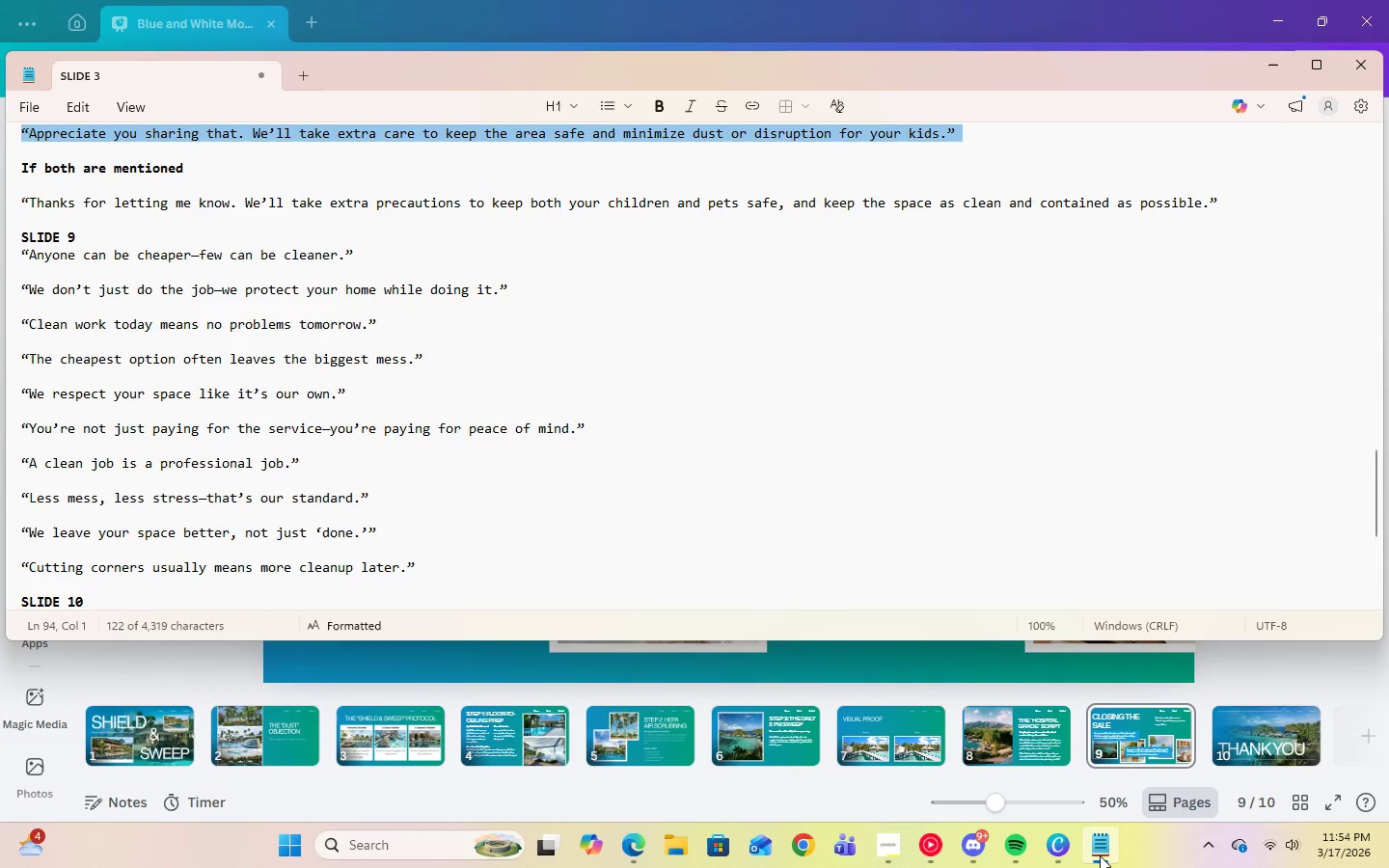 
wait(5.19)
 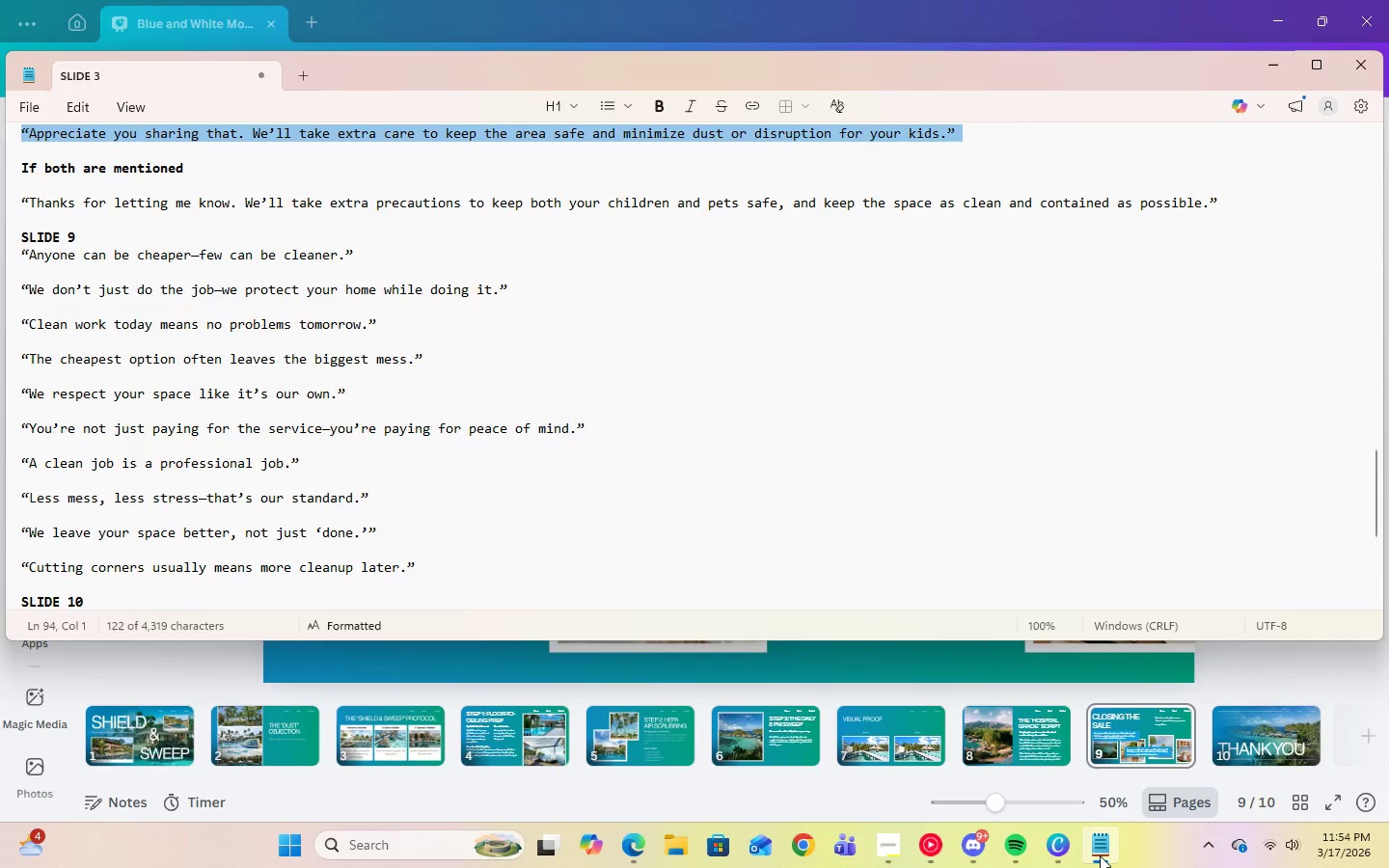 
left_click([1100, 855])
 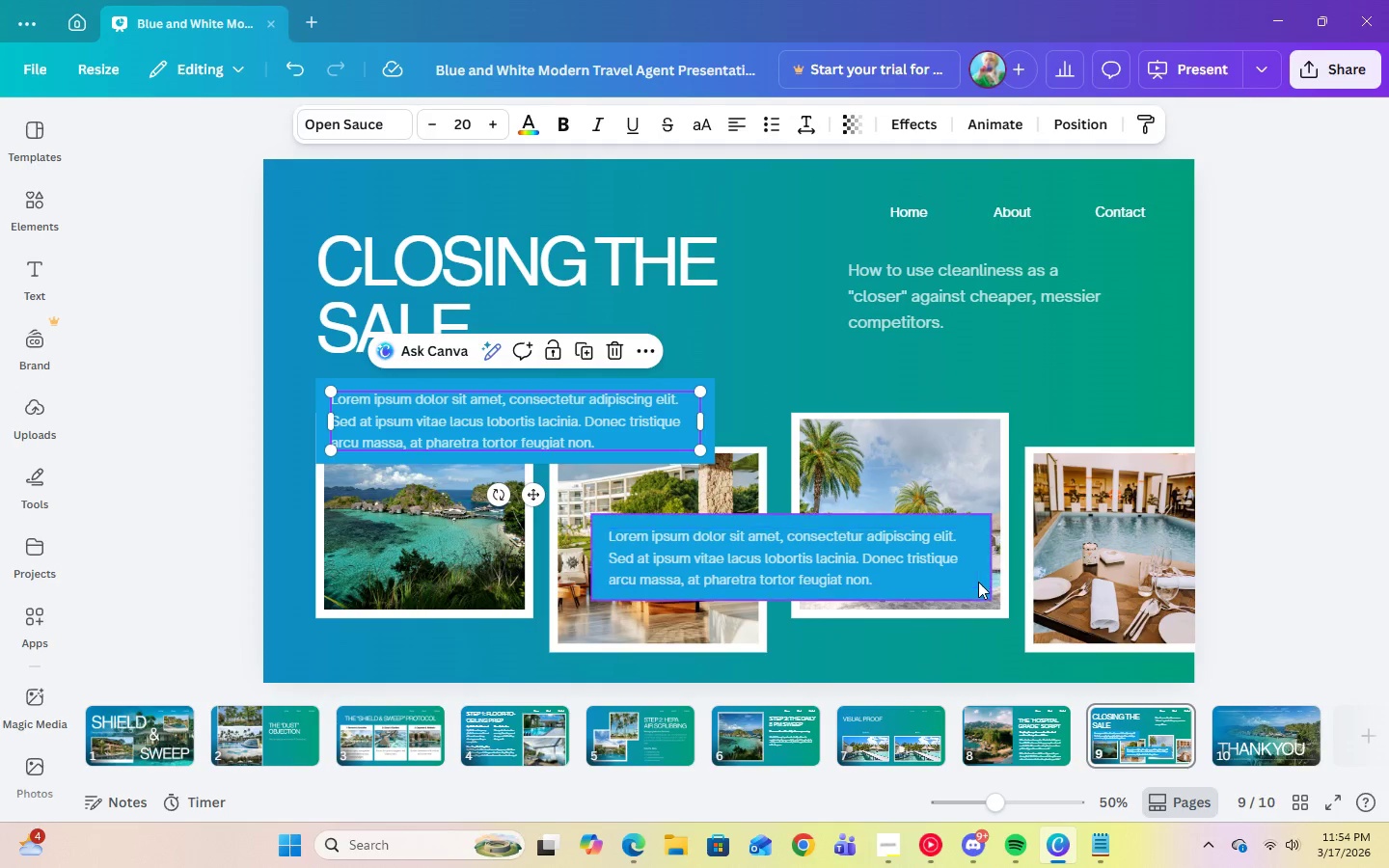 
left_click([981, 585])
 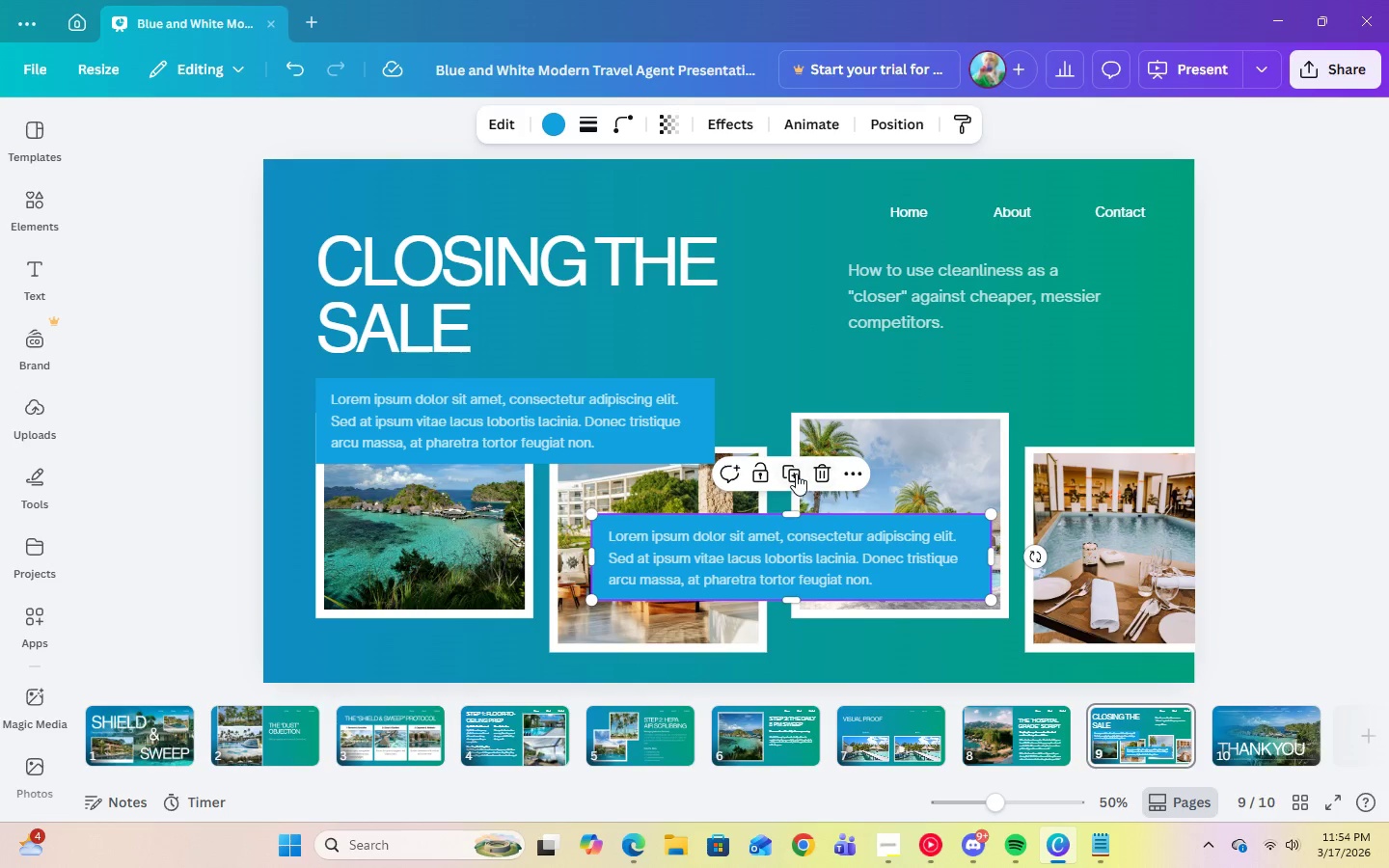 
left_click([796, 474])
 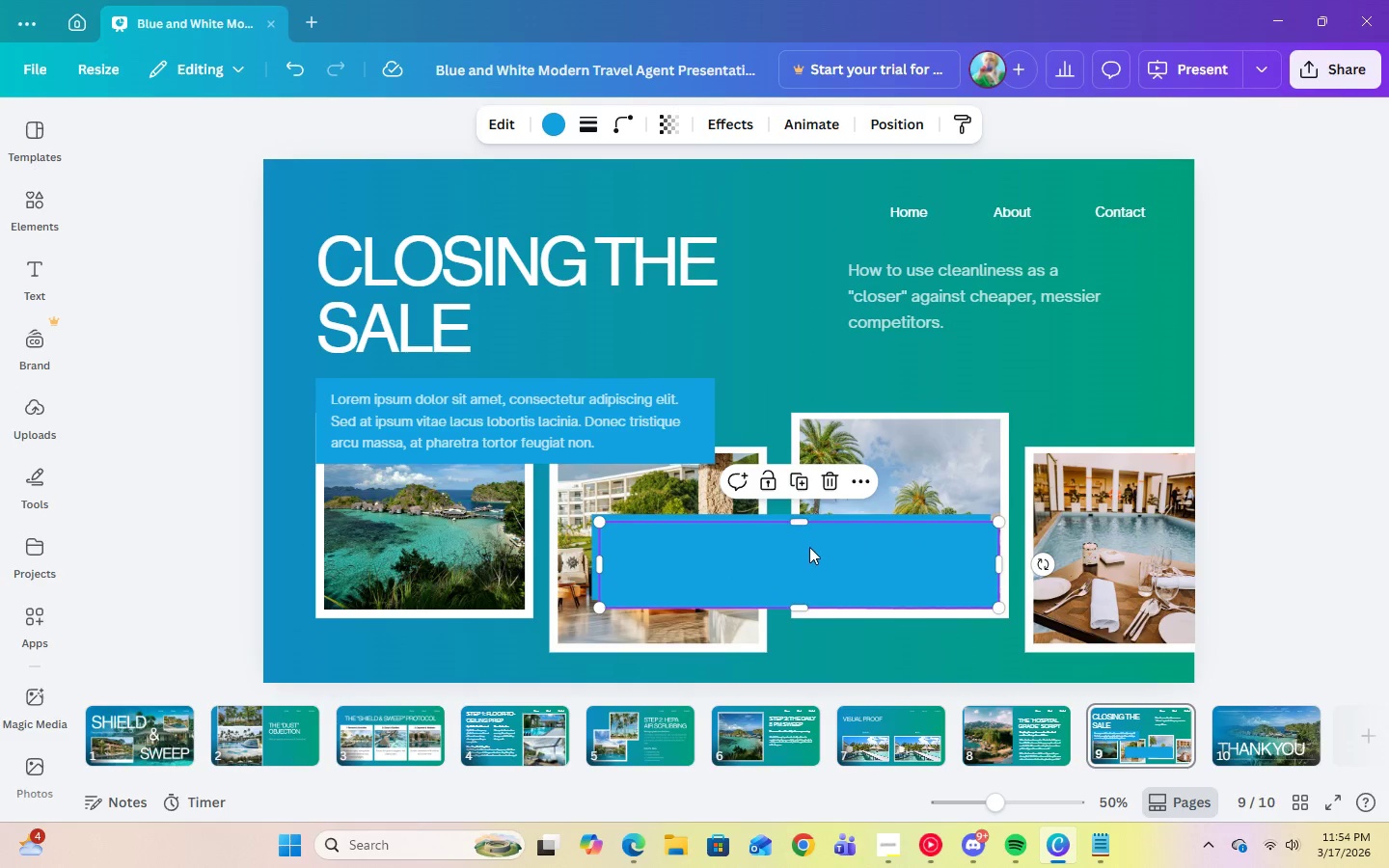 
left_click_drag(start_coordinate=[812, 558], to_coordinate=[1003, 393])
 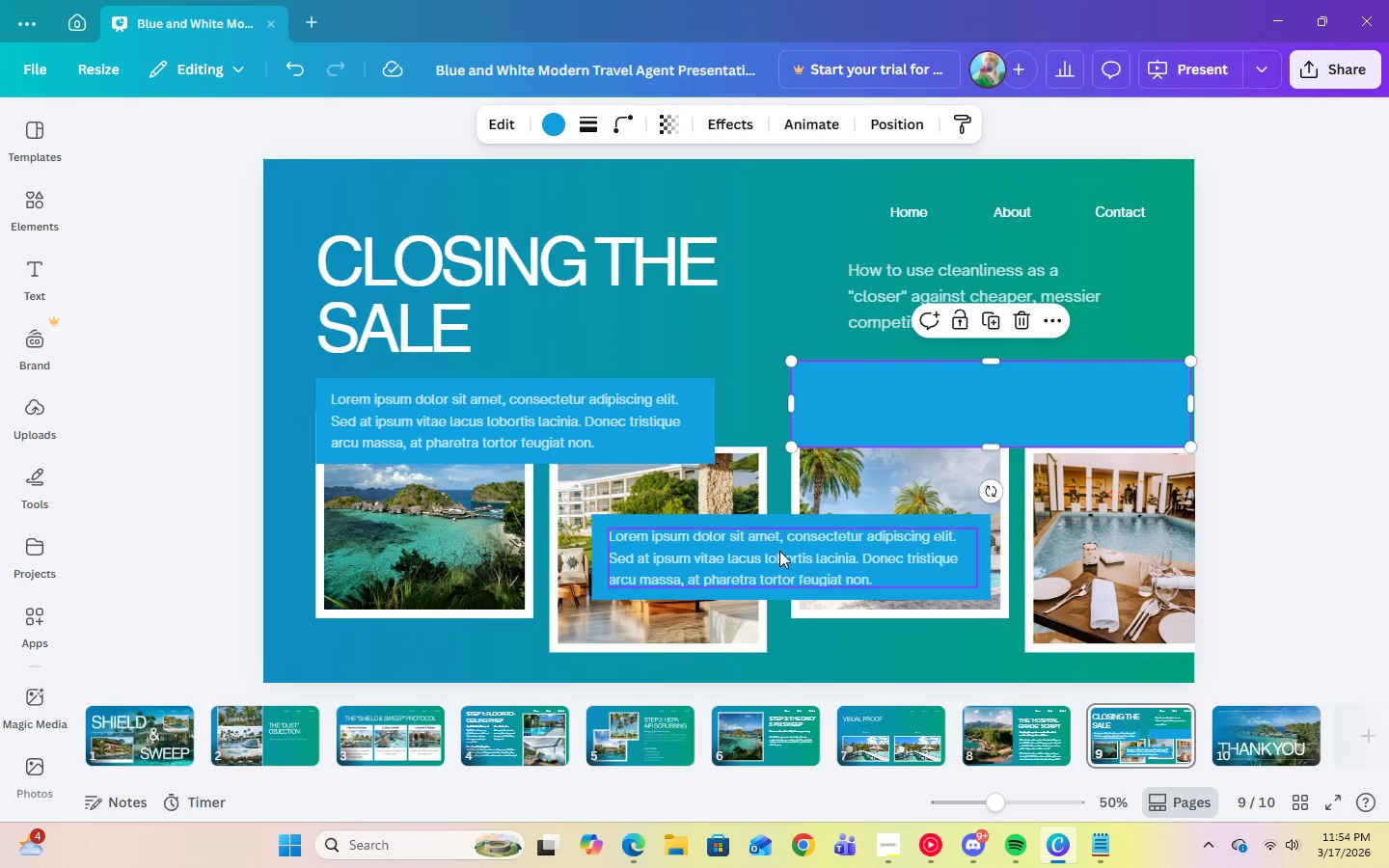 
left_click([779, 551])
 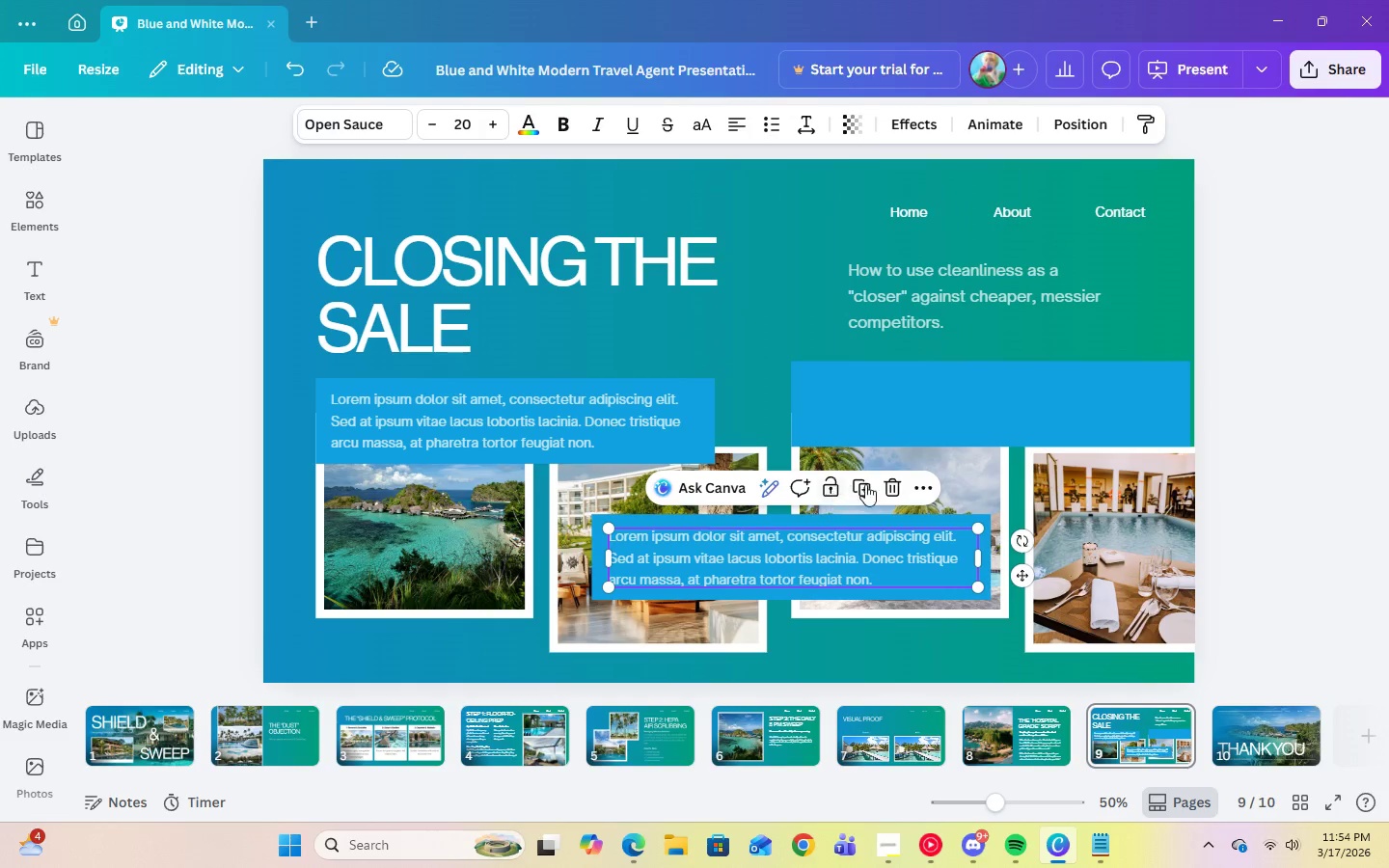 
left_click([869, 484])
 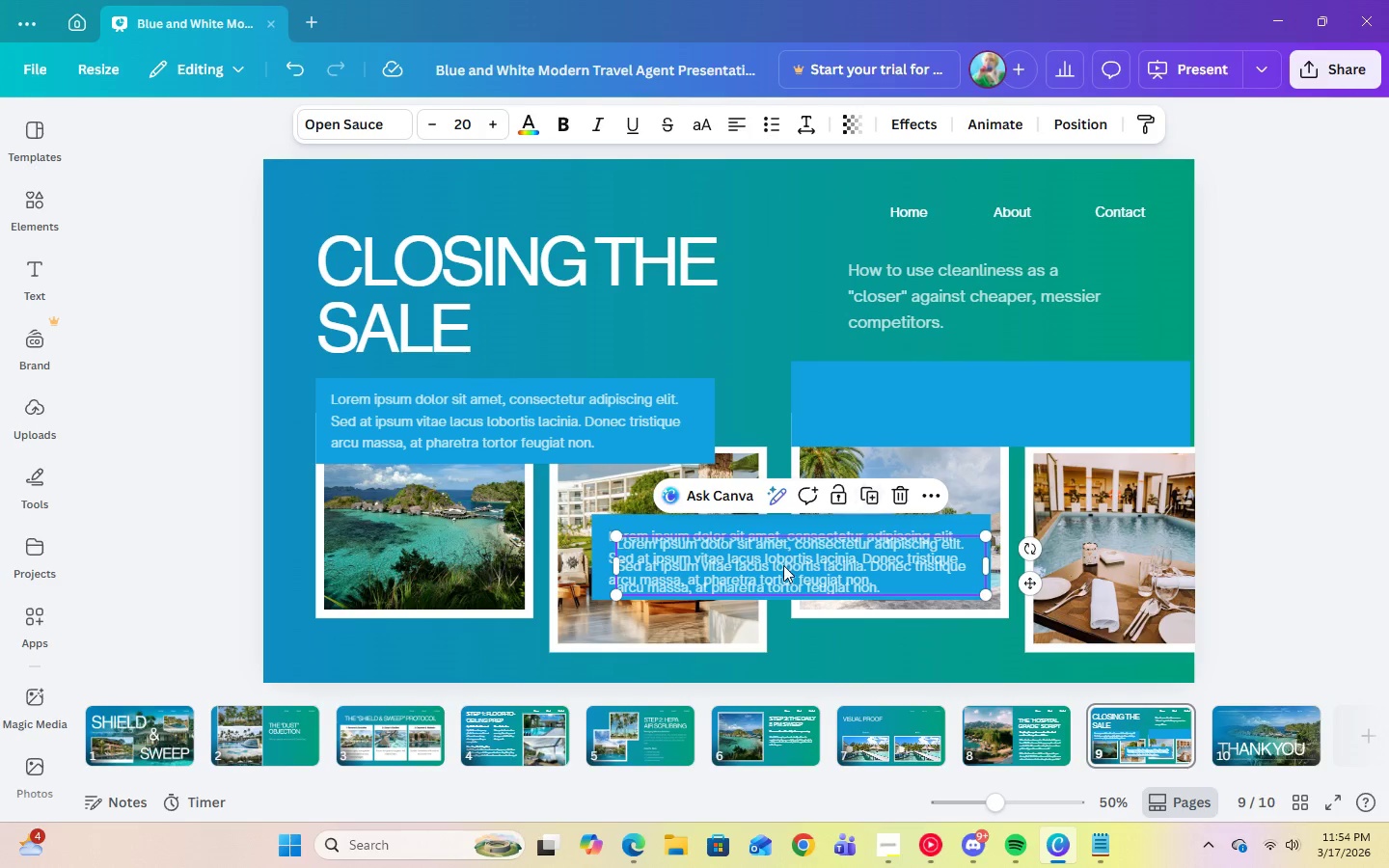 
left_click_drag(start_coordinate=[783, 565], to_coordinate=[976, 404])
 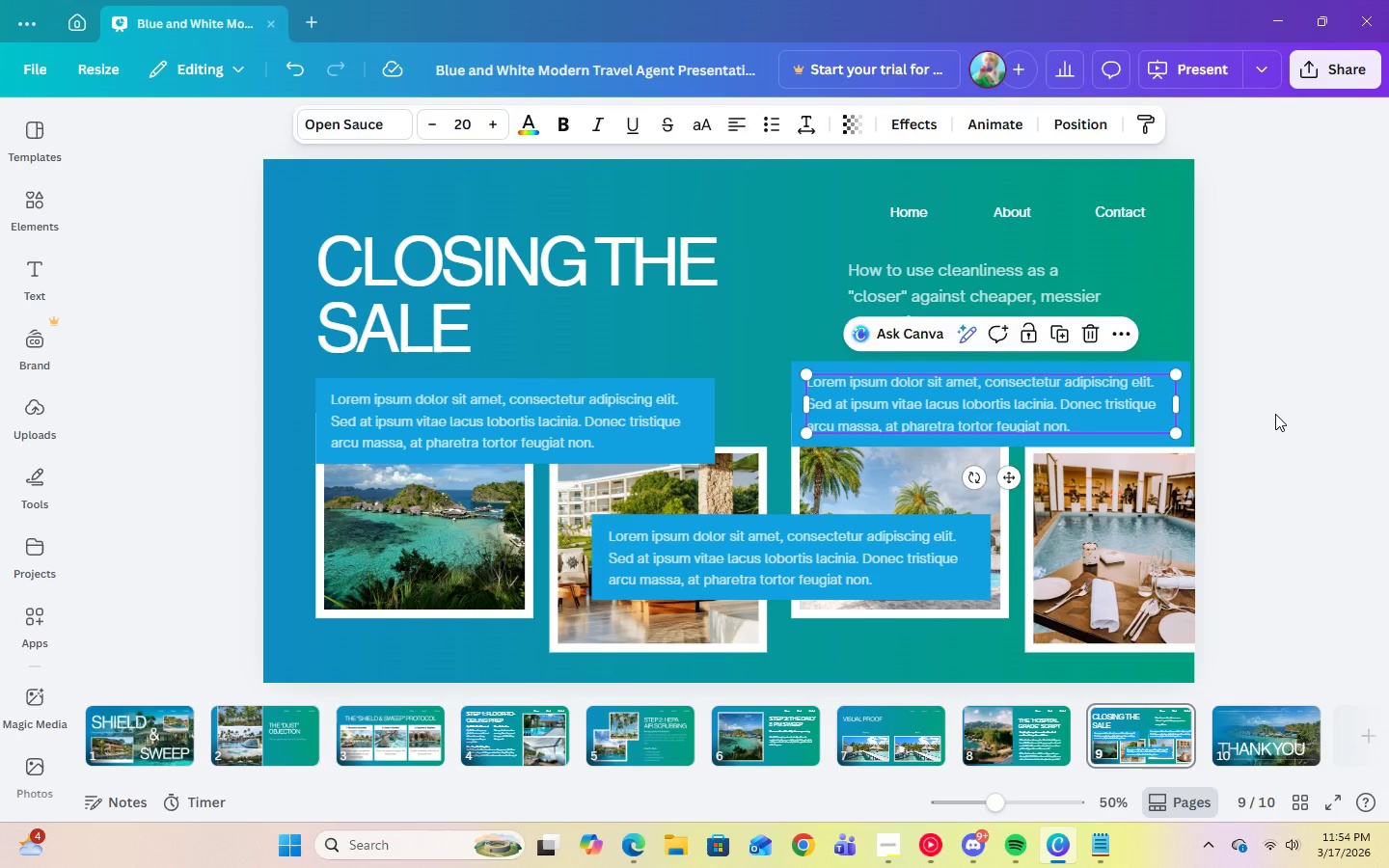 
left_click([1275, 414])
 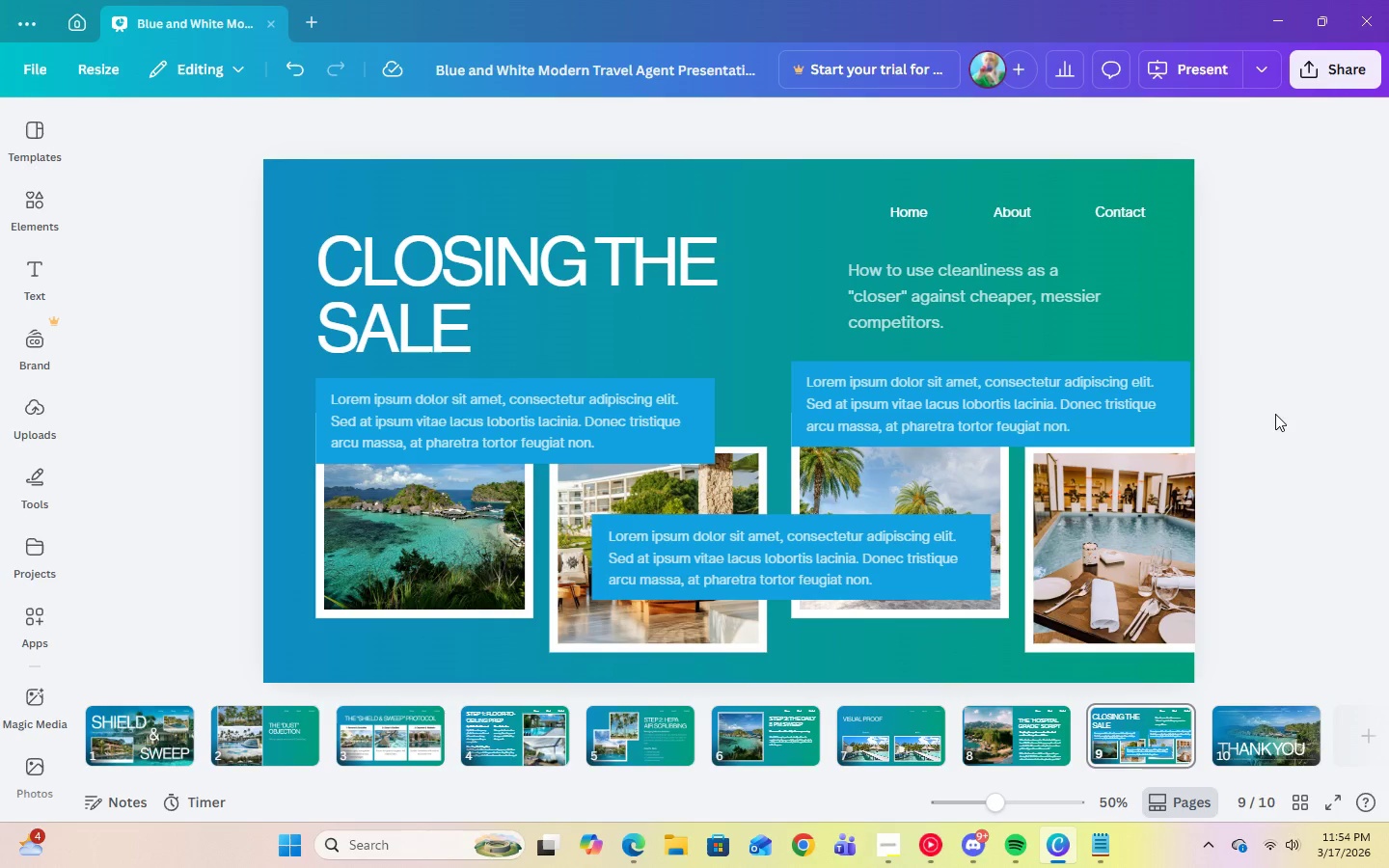 
wait(5.2)
 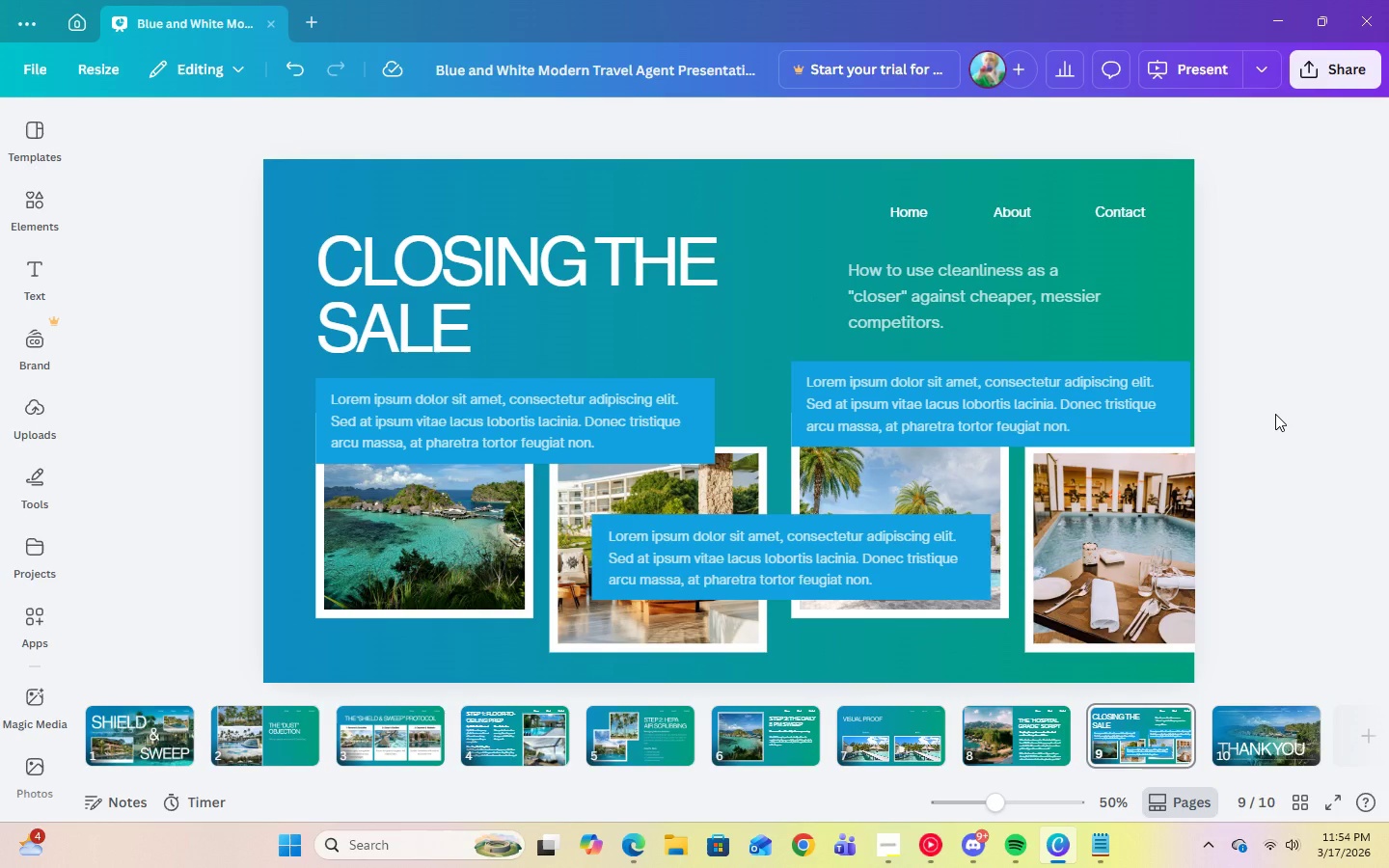 
left_click([985, 571])
 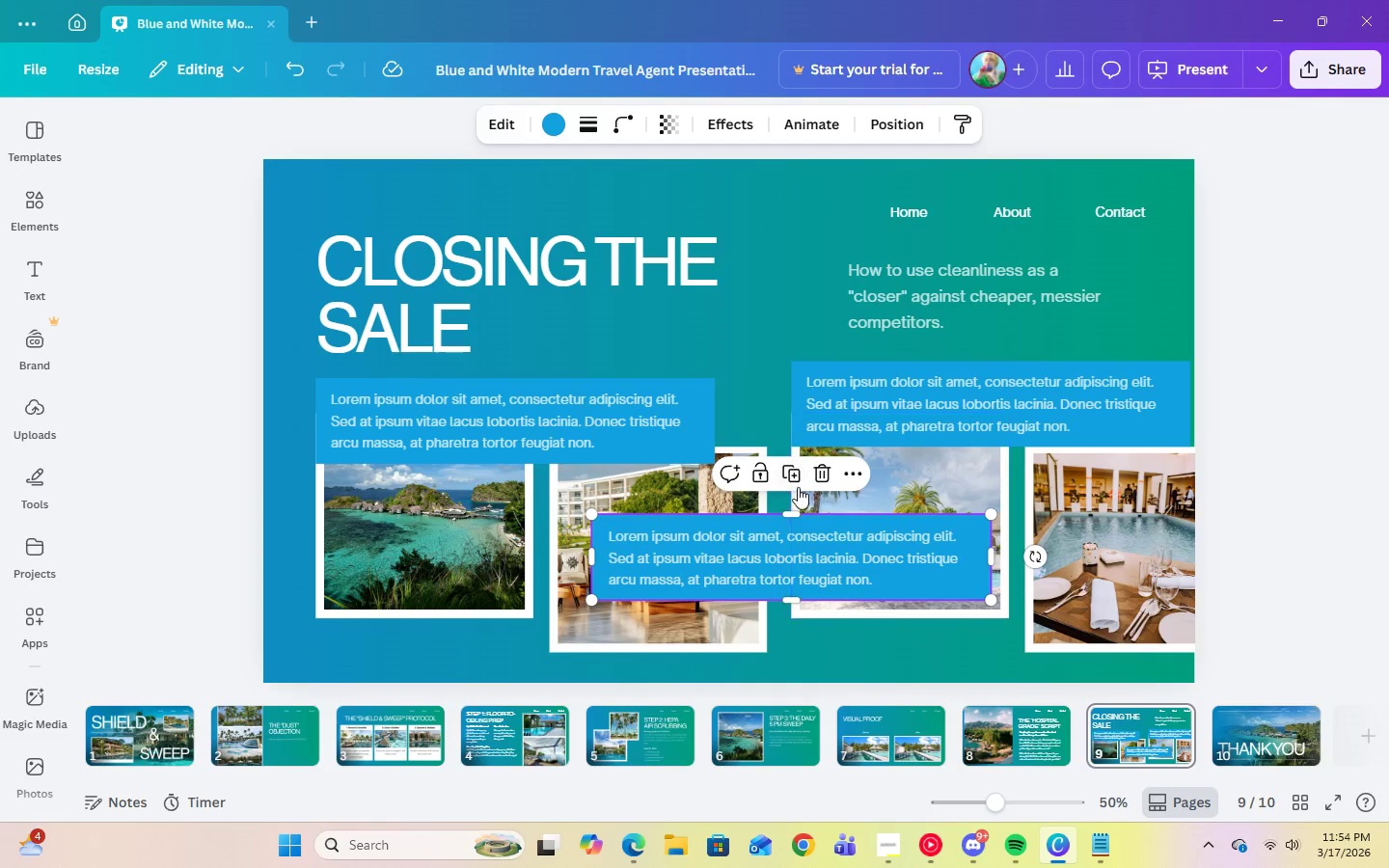 
wait(6.17)
 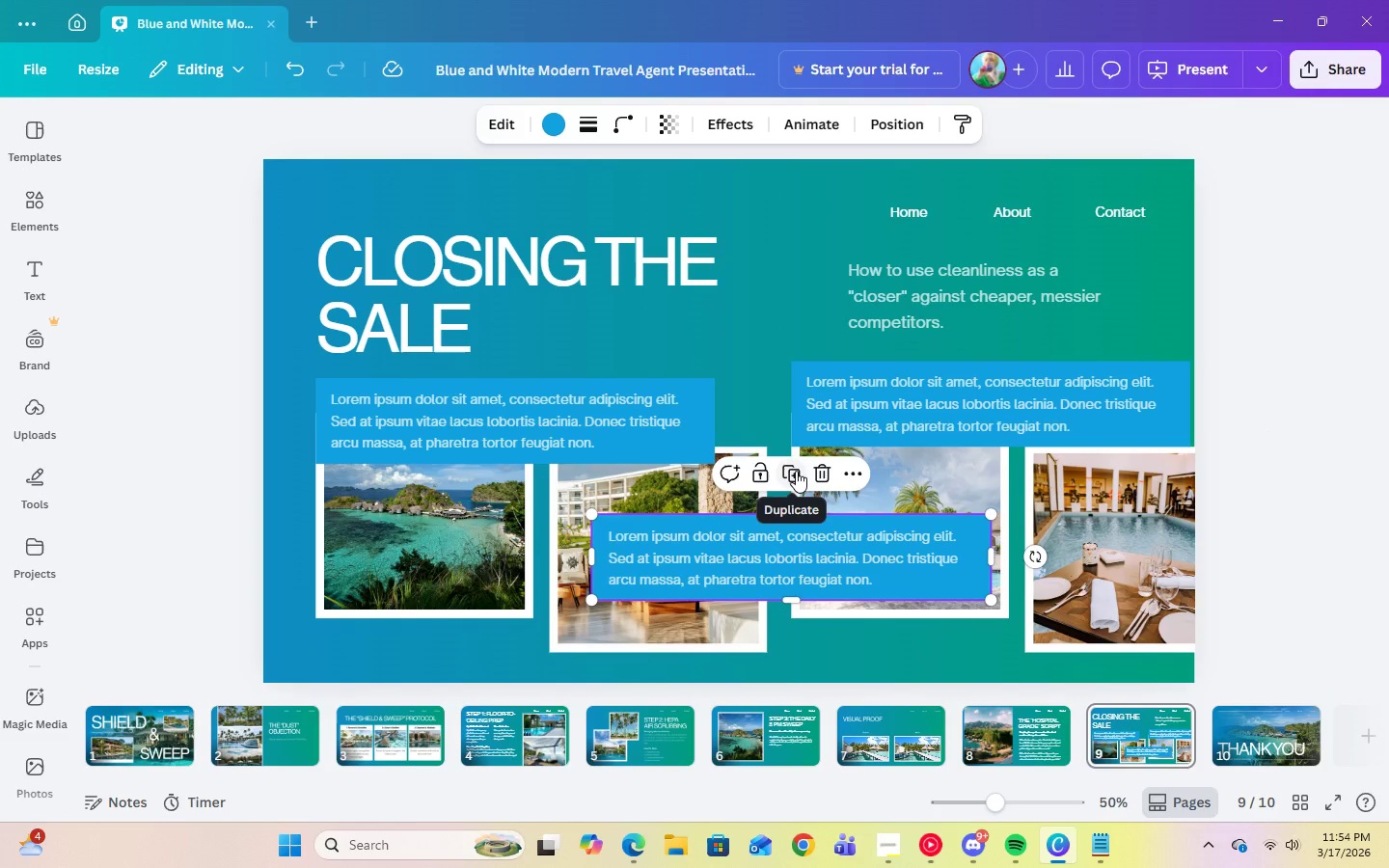 
left_click([785, 479])
 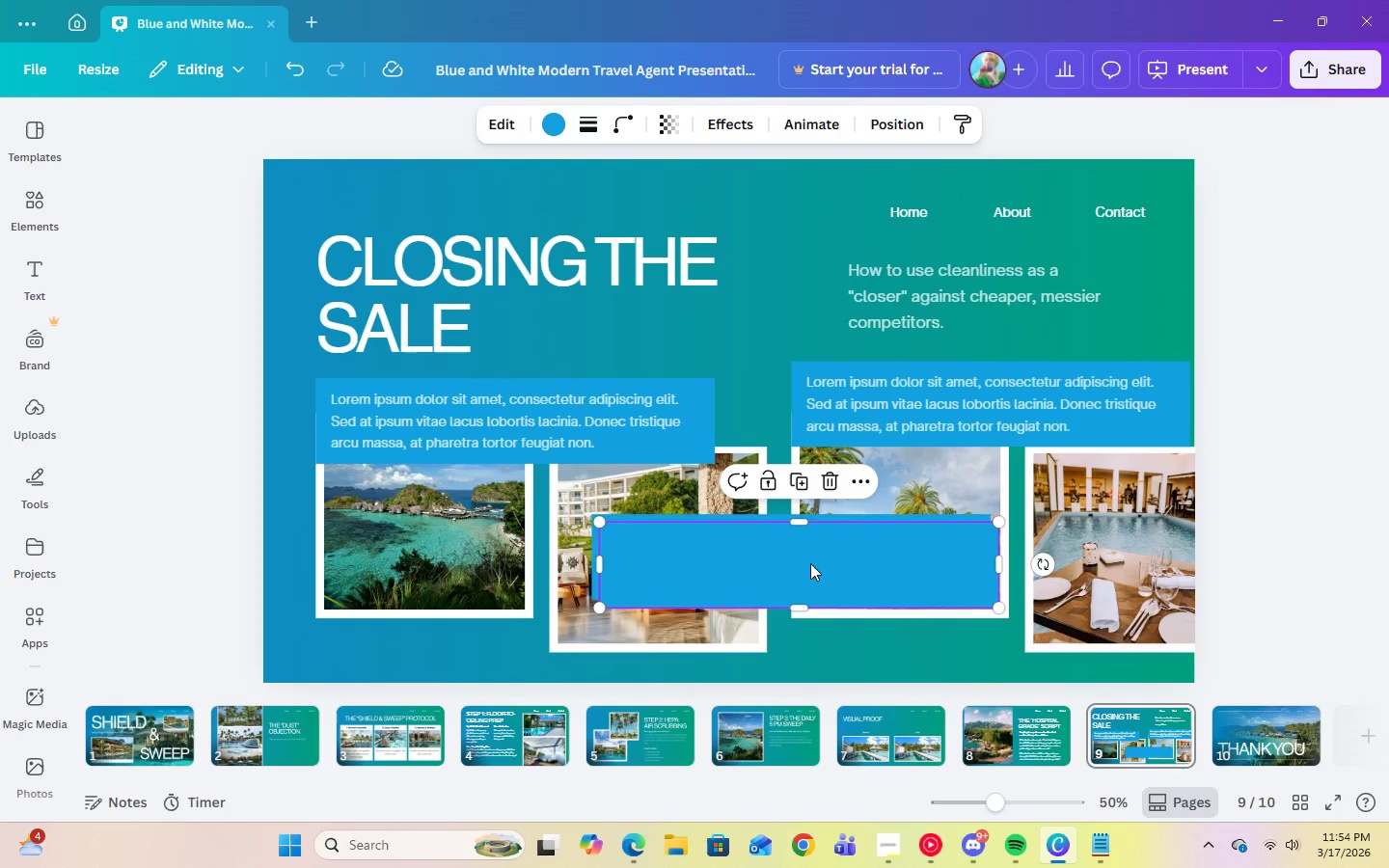 
left_click_drag(start_coordinate=[810, 563], to_coordinate=[483, 629])
 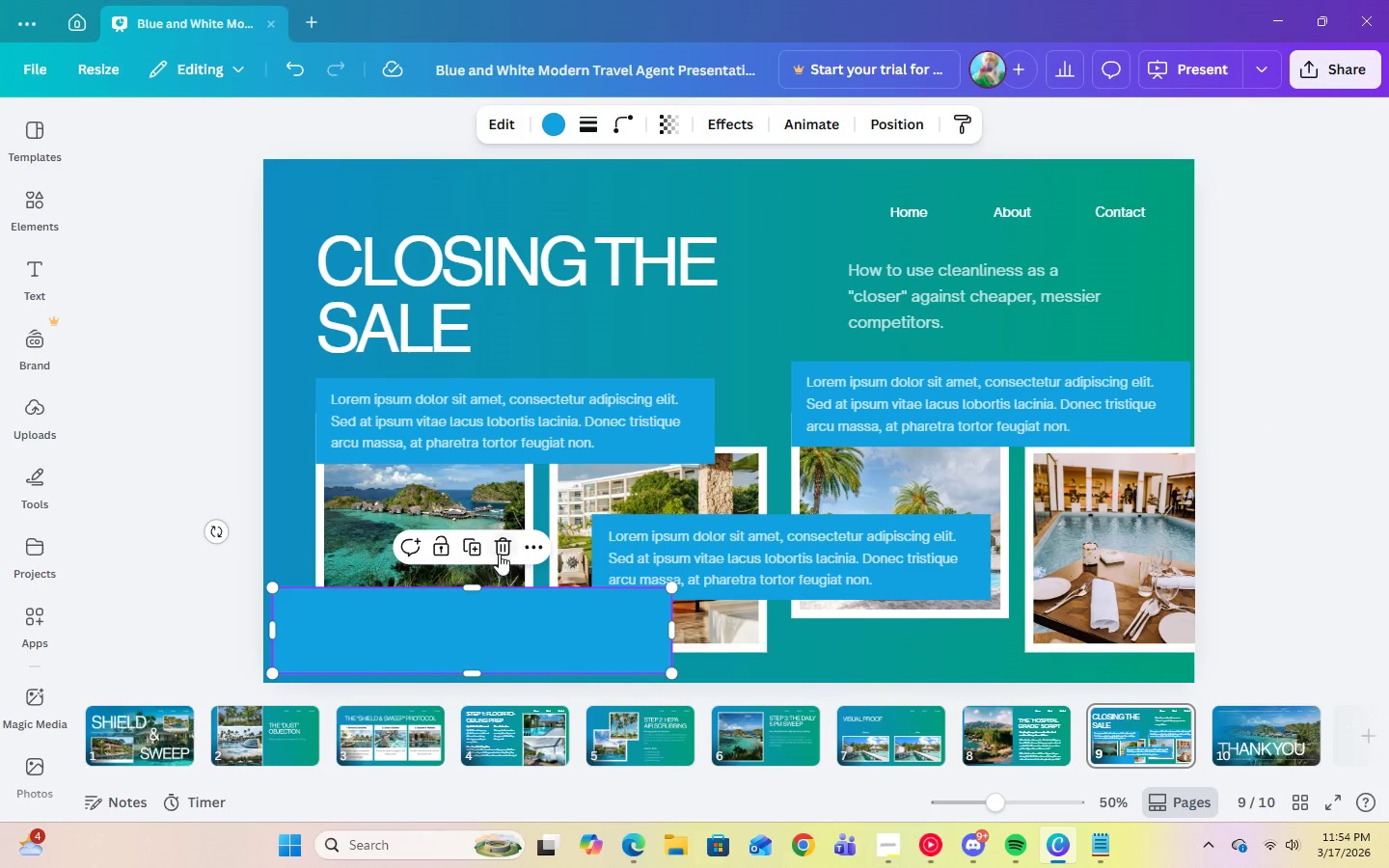 
left_click([499, 553])
 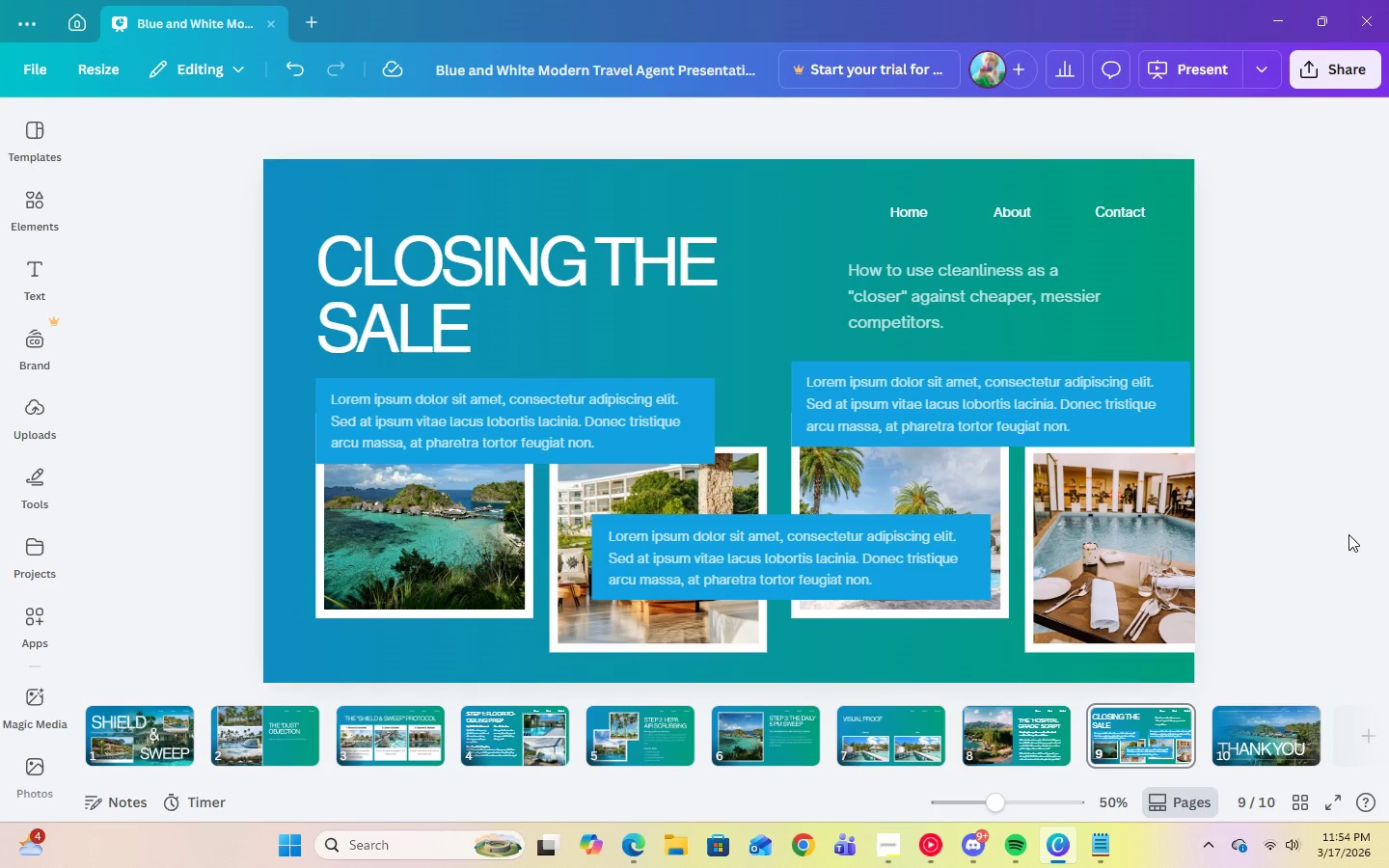 
left_click([1358, 527])
 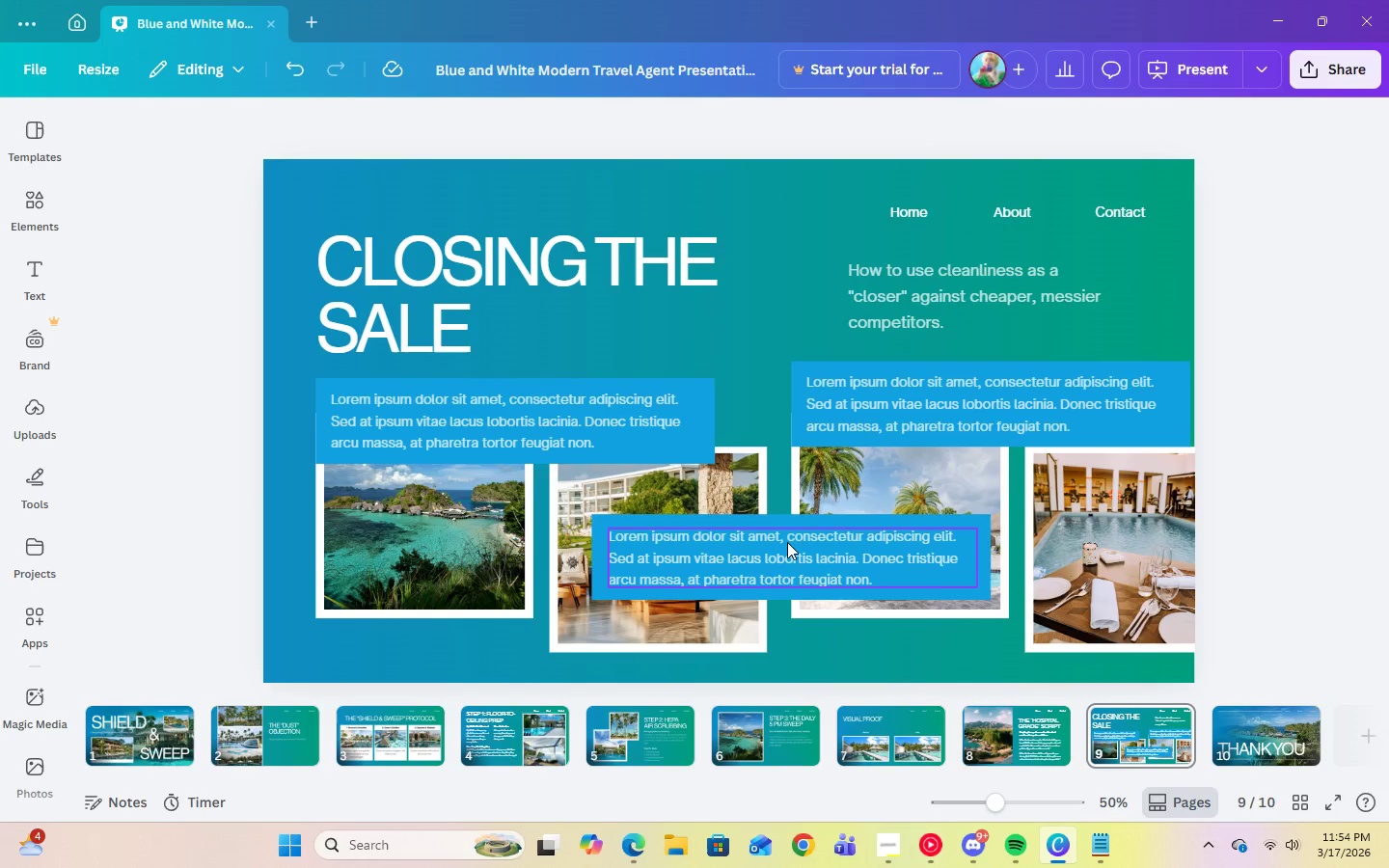 
left_click([799, 521])
 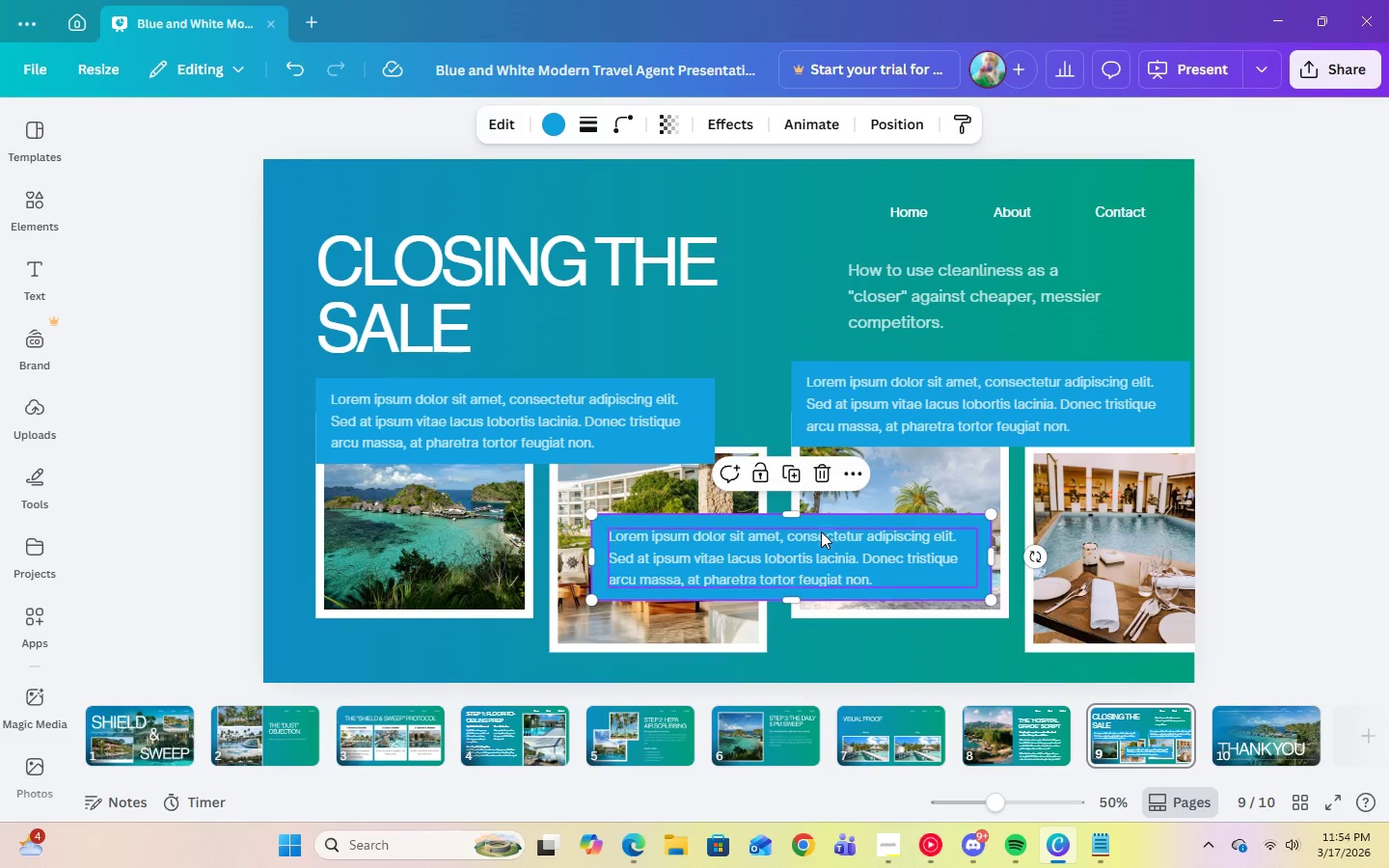 
left_click_drag(start_coordinate=[821, 541], to_coordinate=[866, 482])
 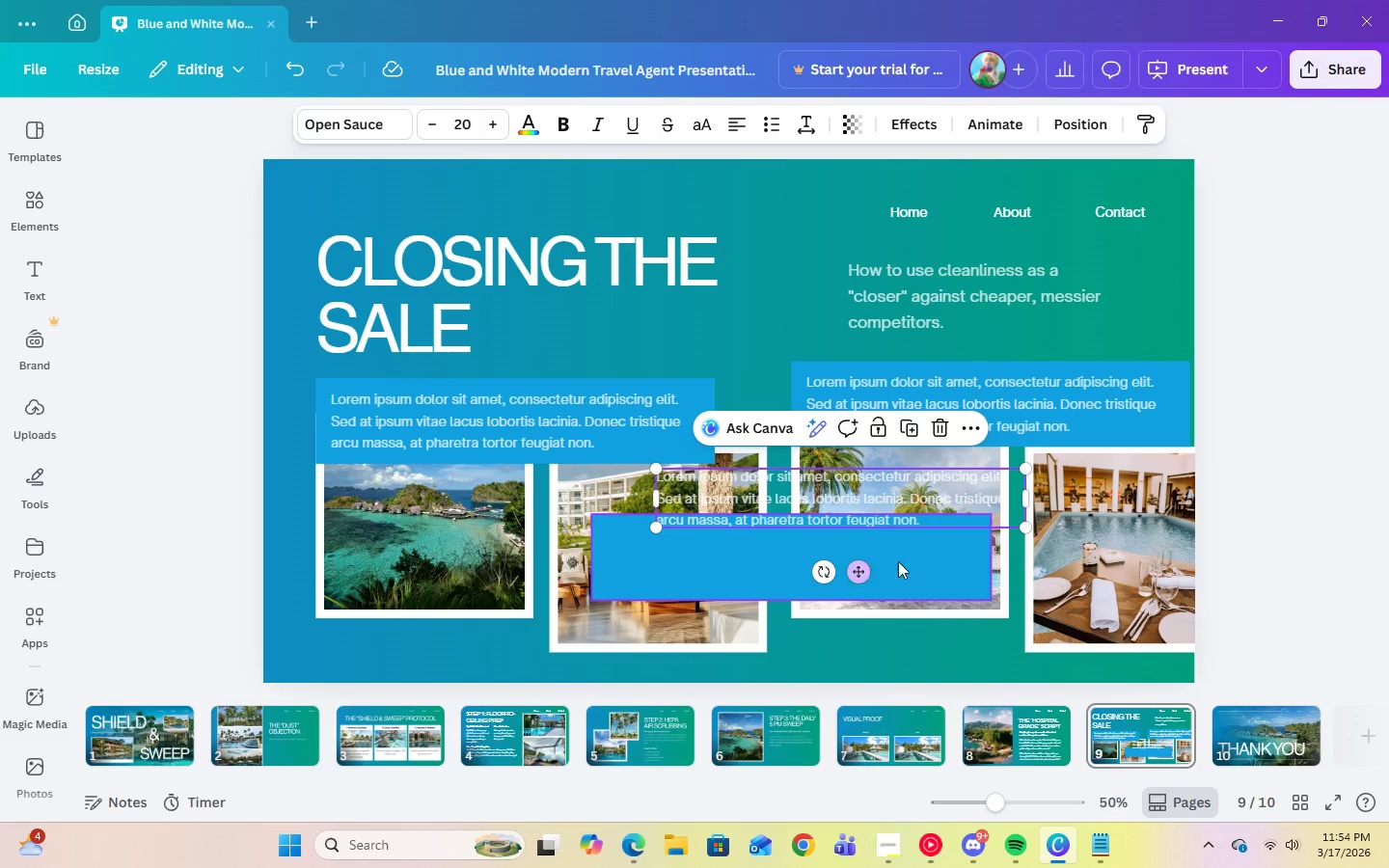 
left_click_drag(start_coordinate=[898, 561], to_coordinate=[622, 637])
 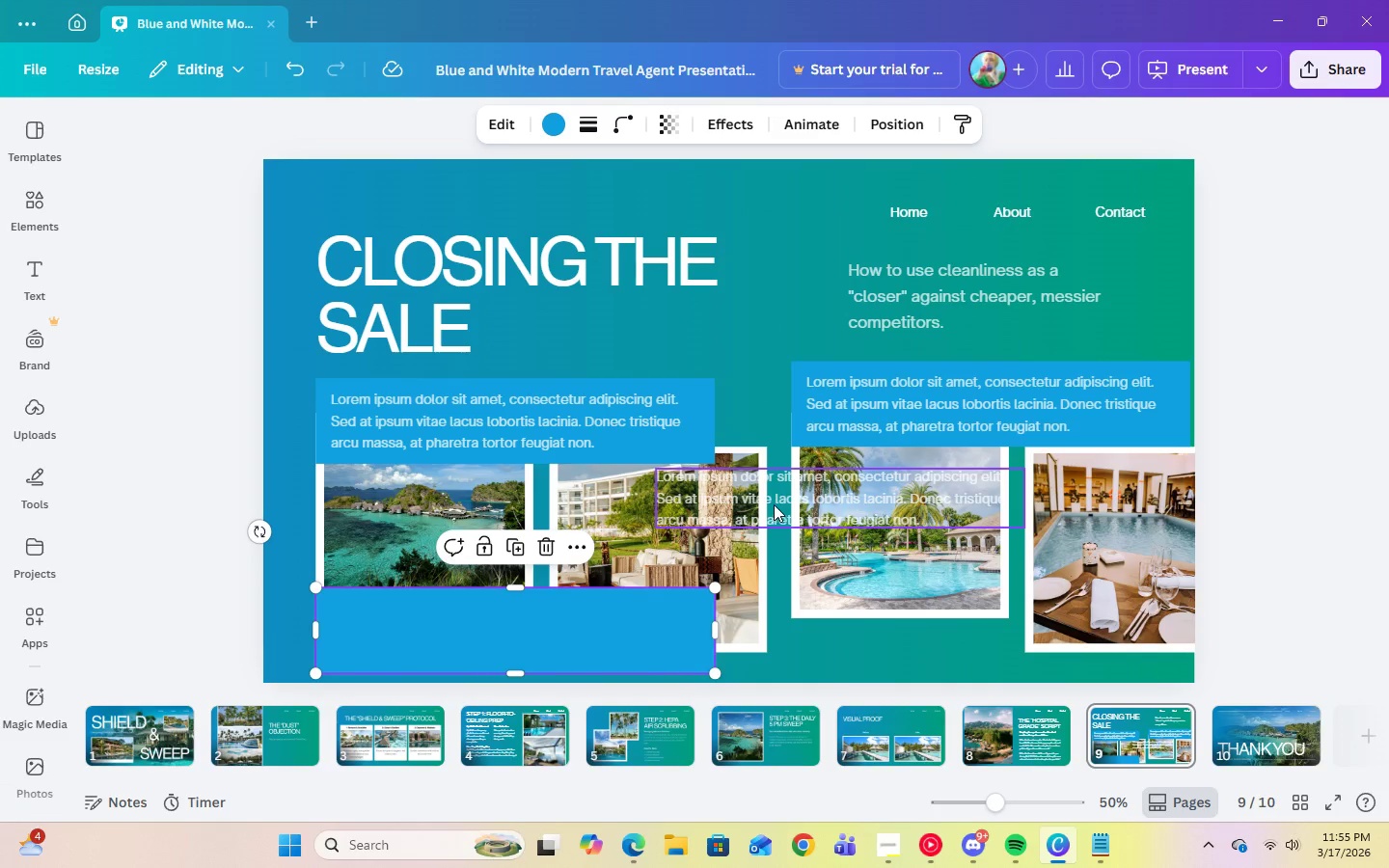 
left_click_drag(start_coordinate=[774, 504], to_coordinate=[449, 639])
 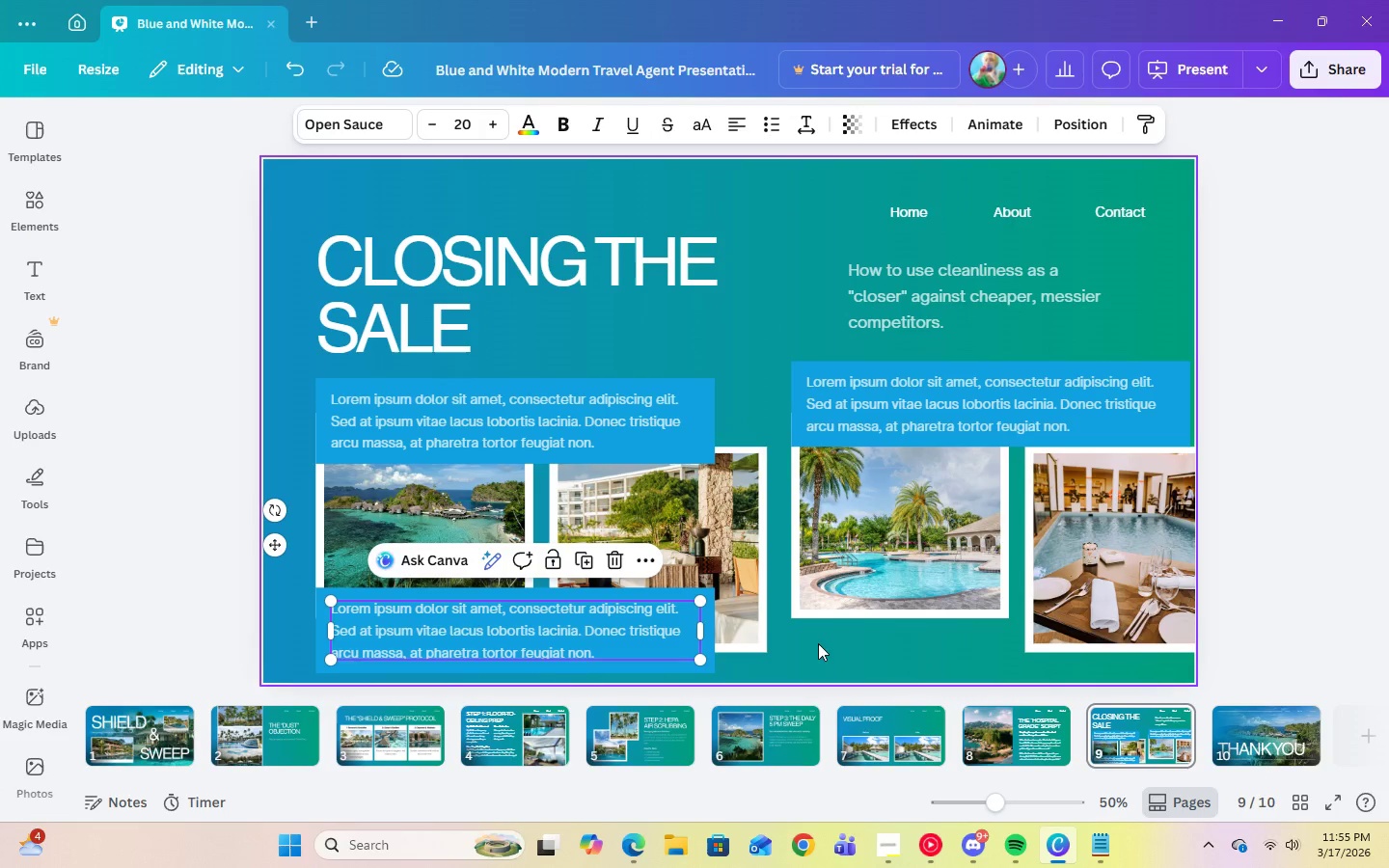 
left_click([818, 643])
 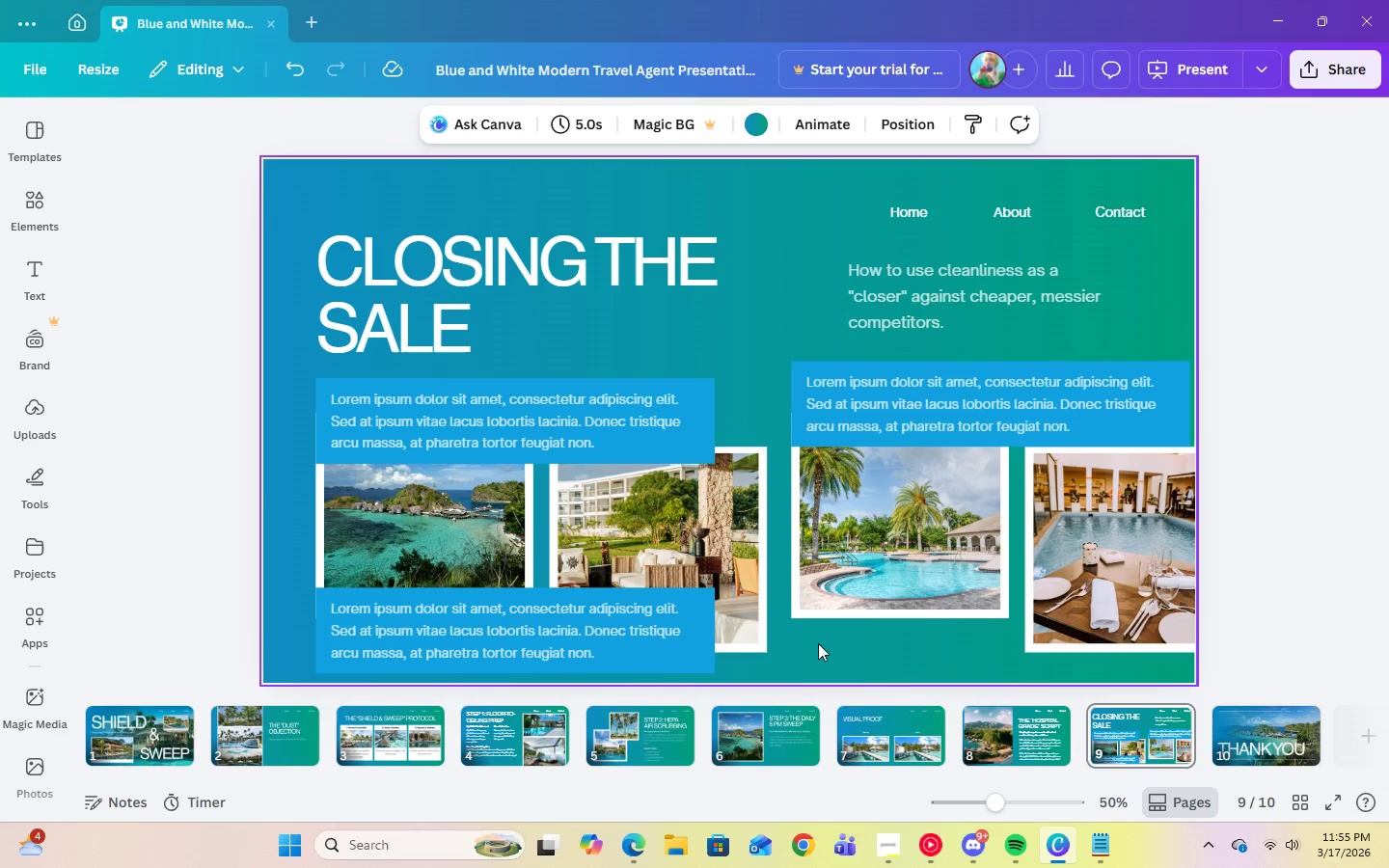 
wait(8.24)
 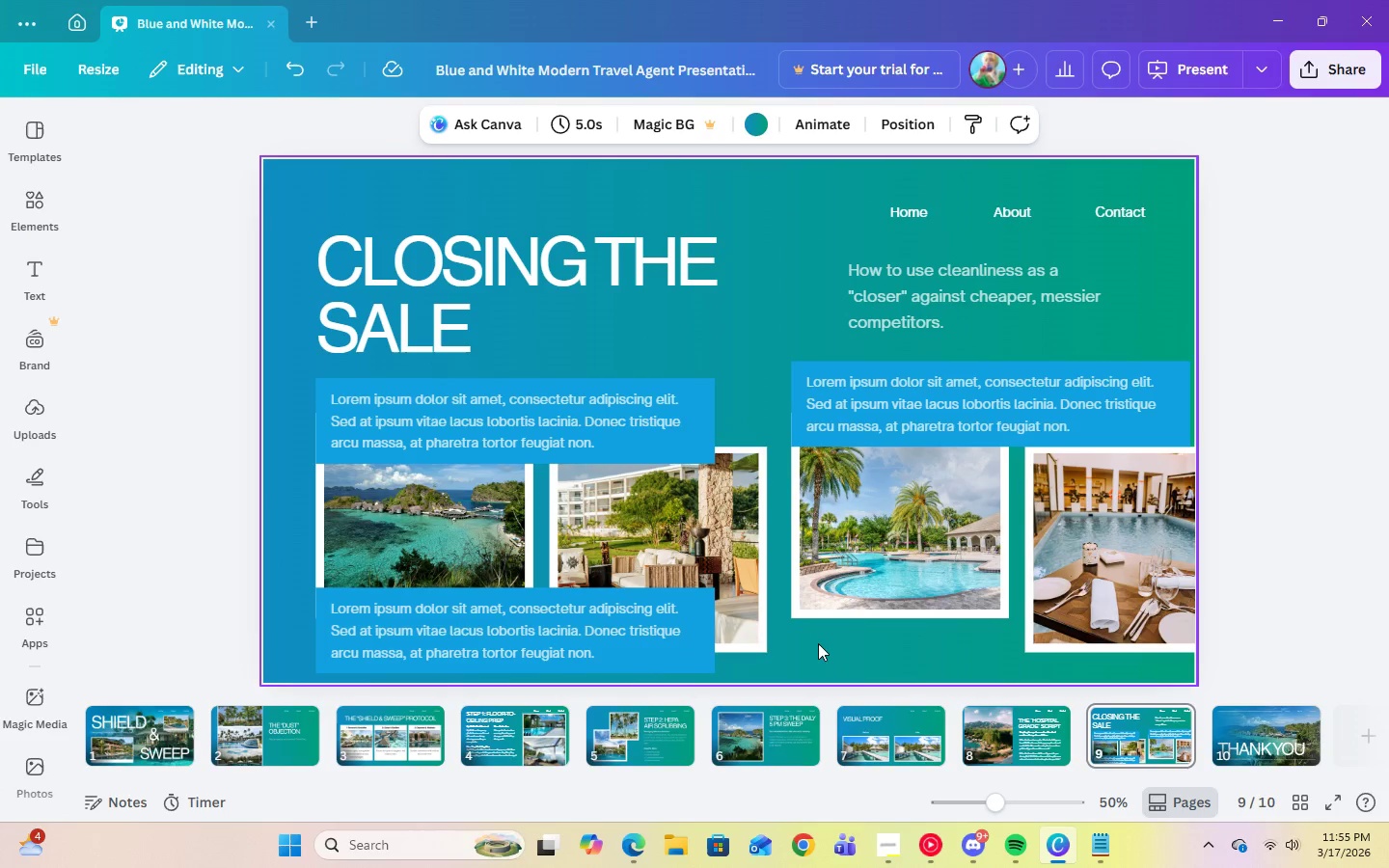 
left_click([1185, 422])
 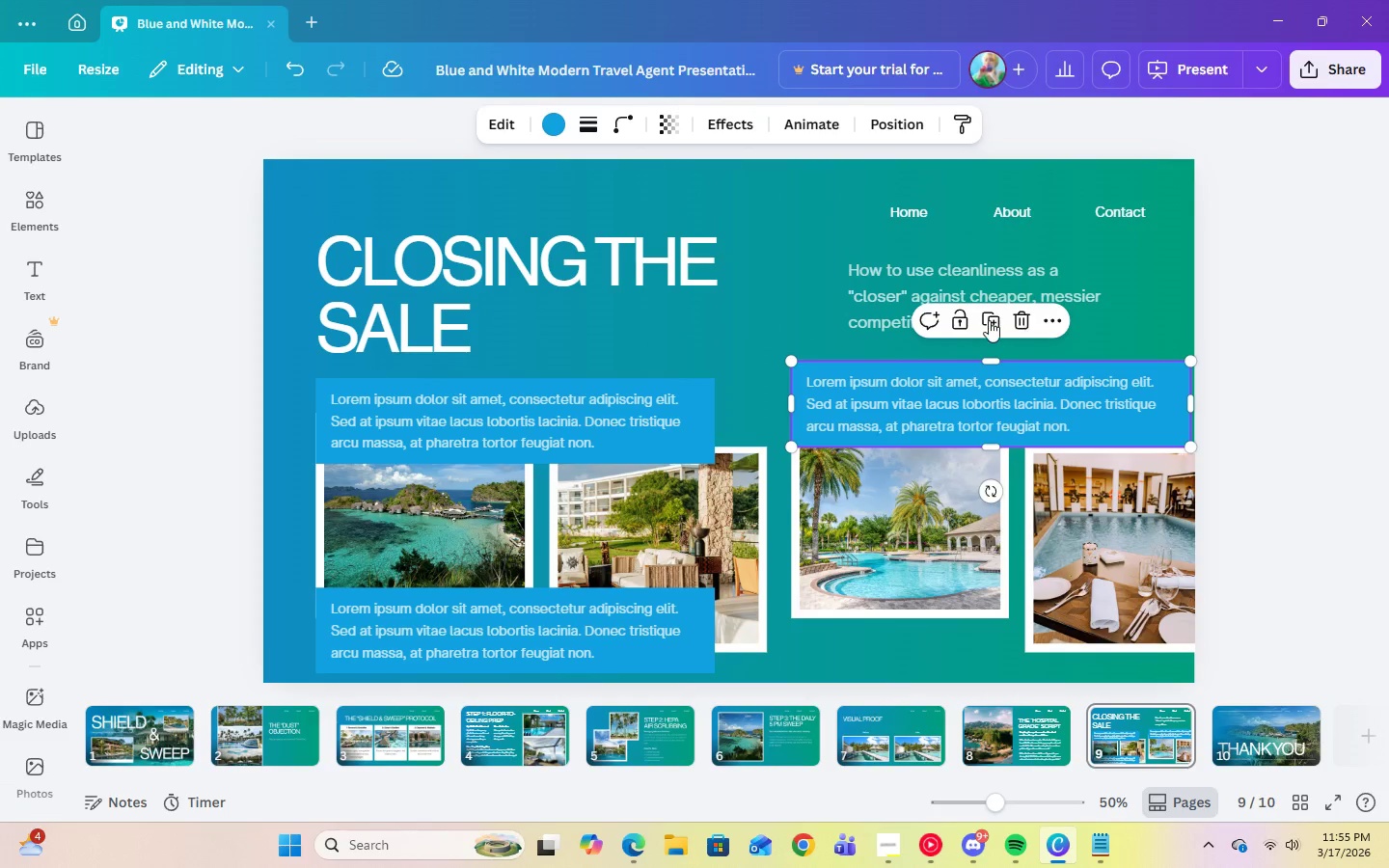 
left_click([989, 320])
 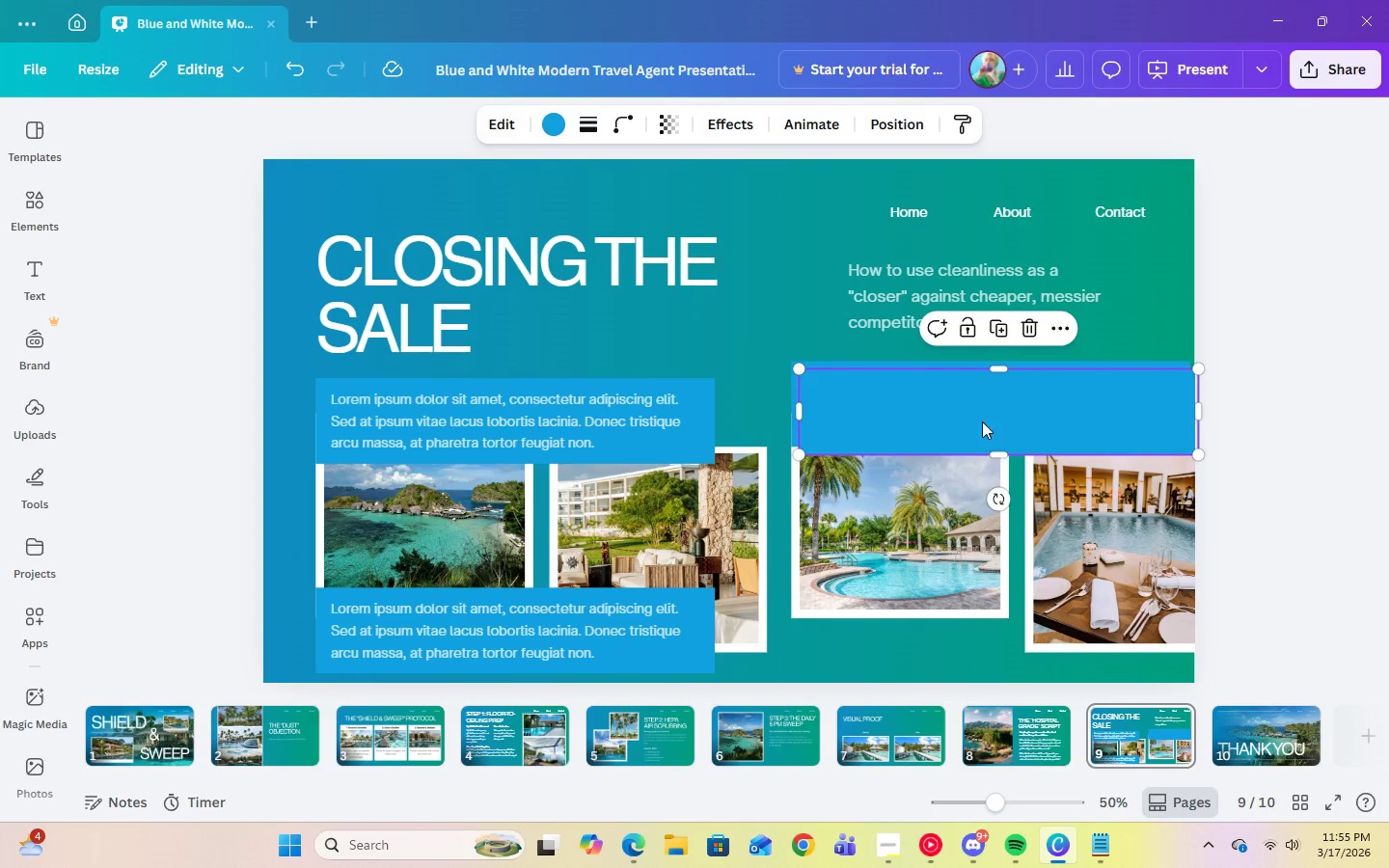 
left_click_drag(start_coordinate=[984, 410], to_coordinate=[984, 602])
 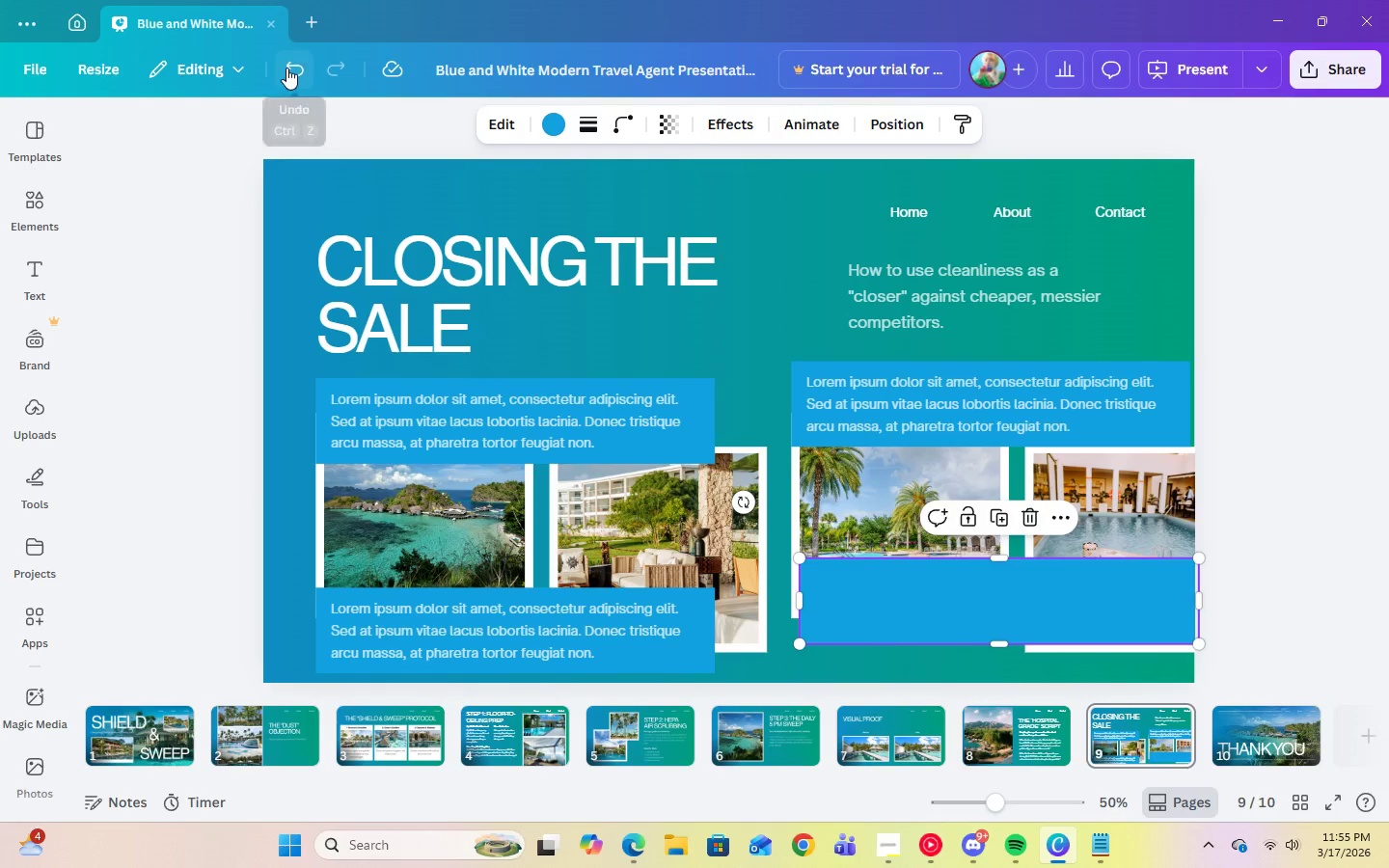 
double_click([286, 68])
 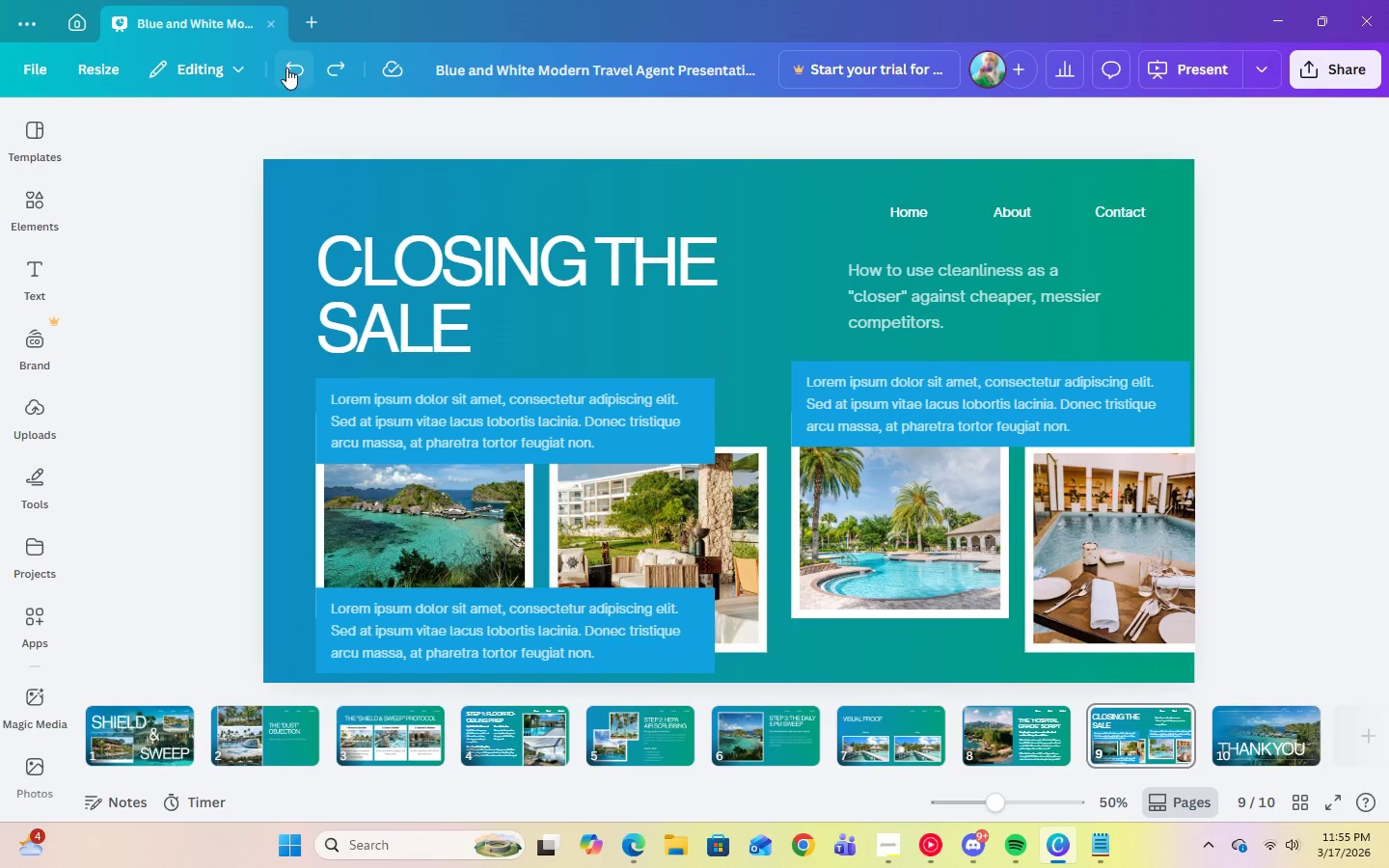 
left_click([286, 68])
 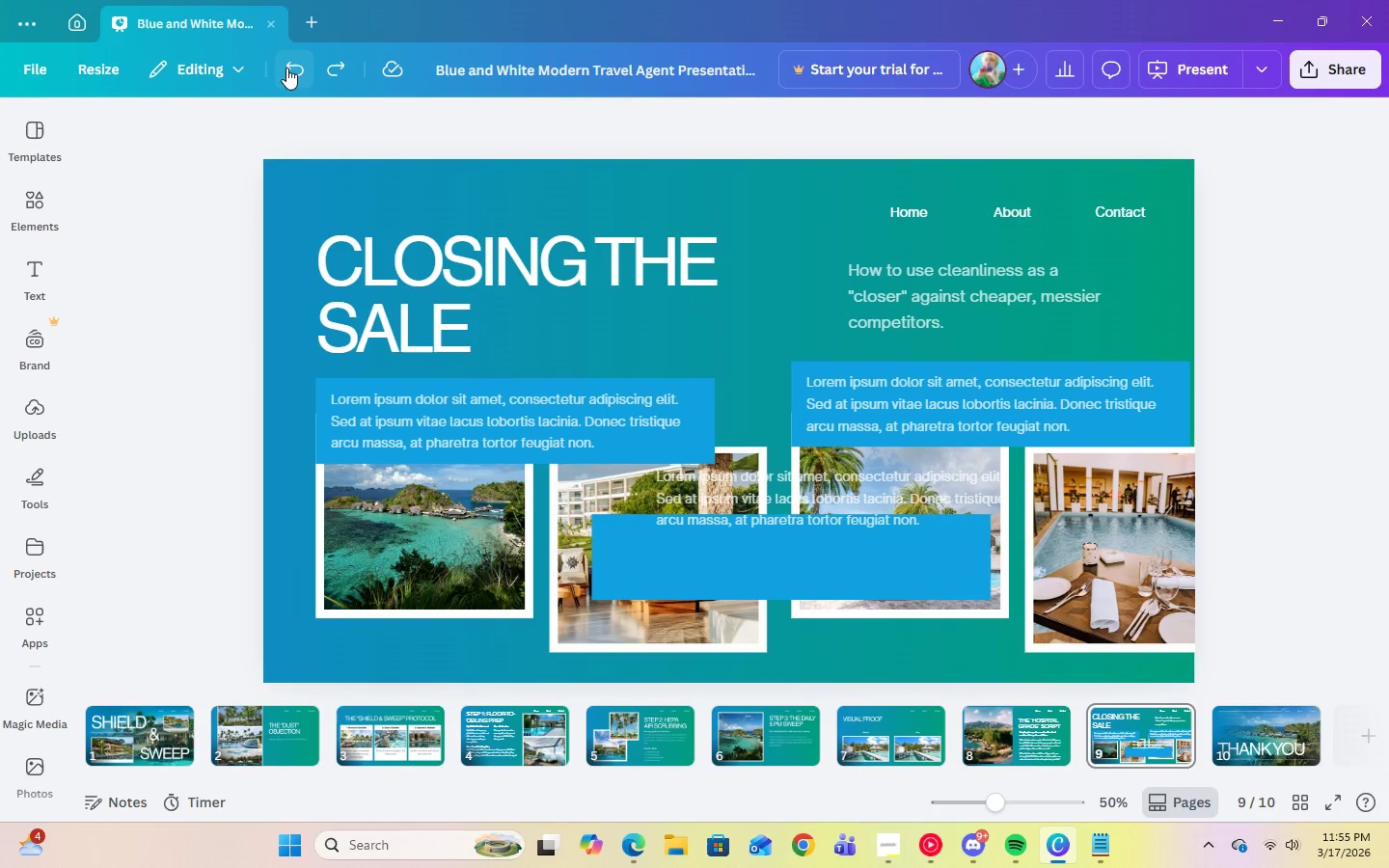 
double_click([286, 68])
 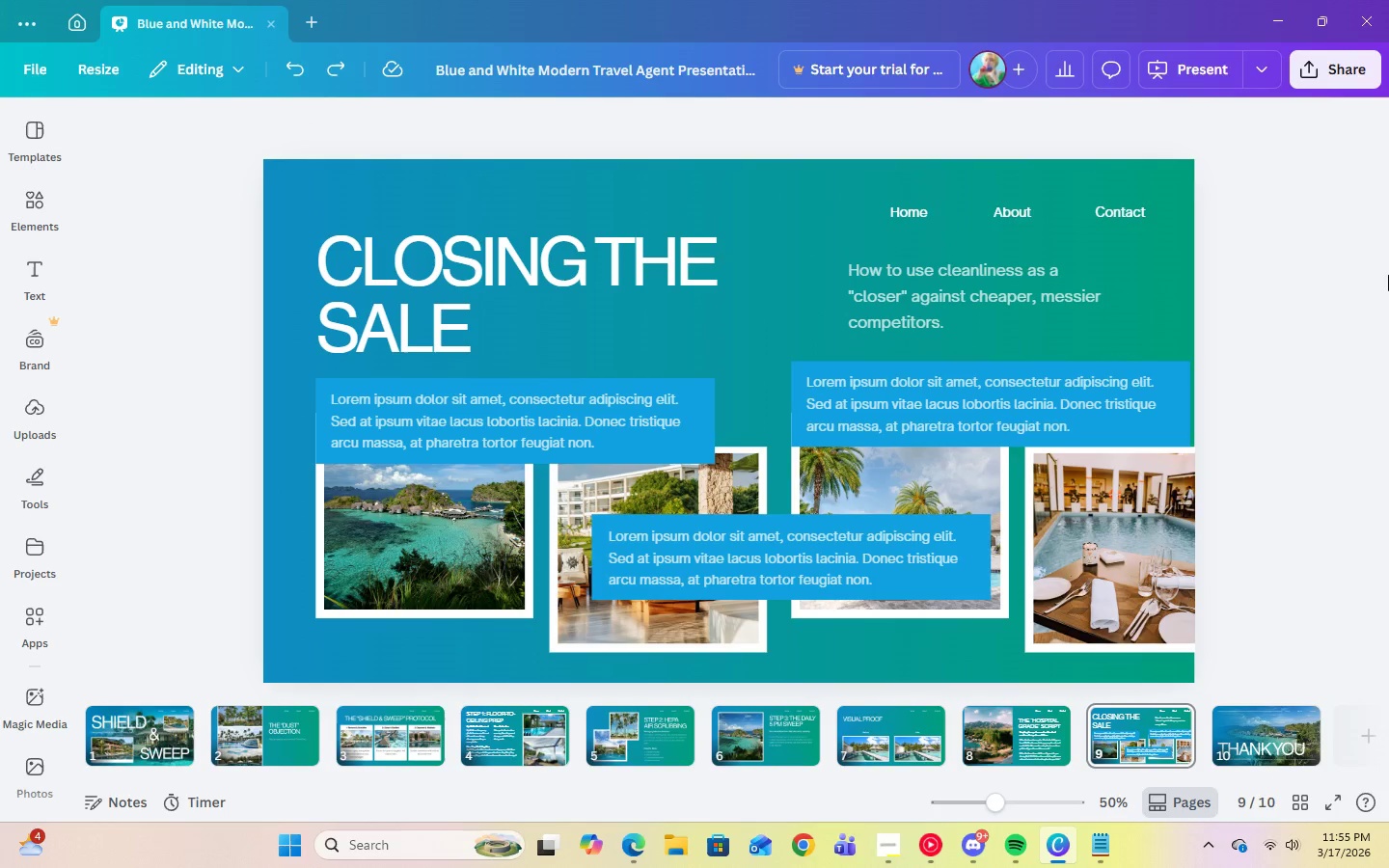 
left_click([1362, 300])
 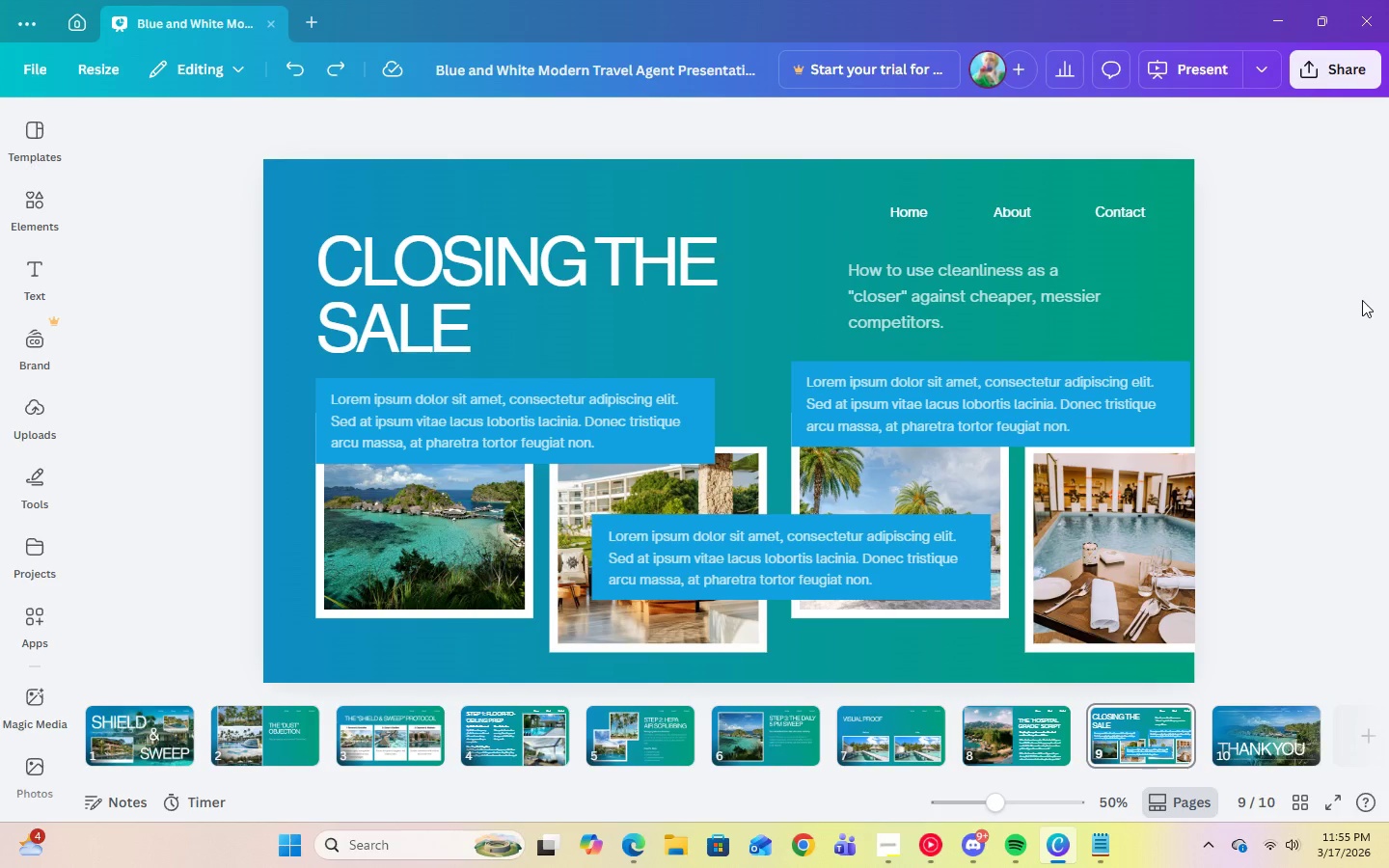 
wait(9.97)
 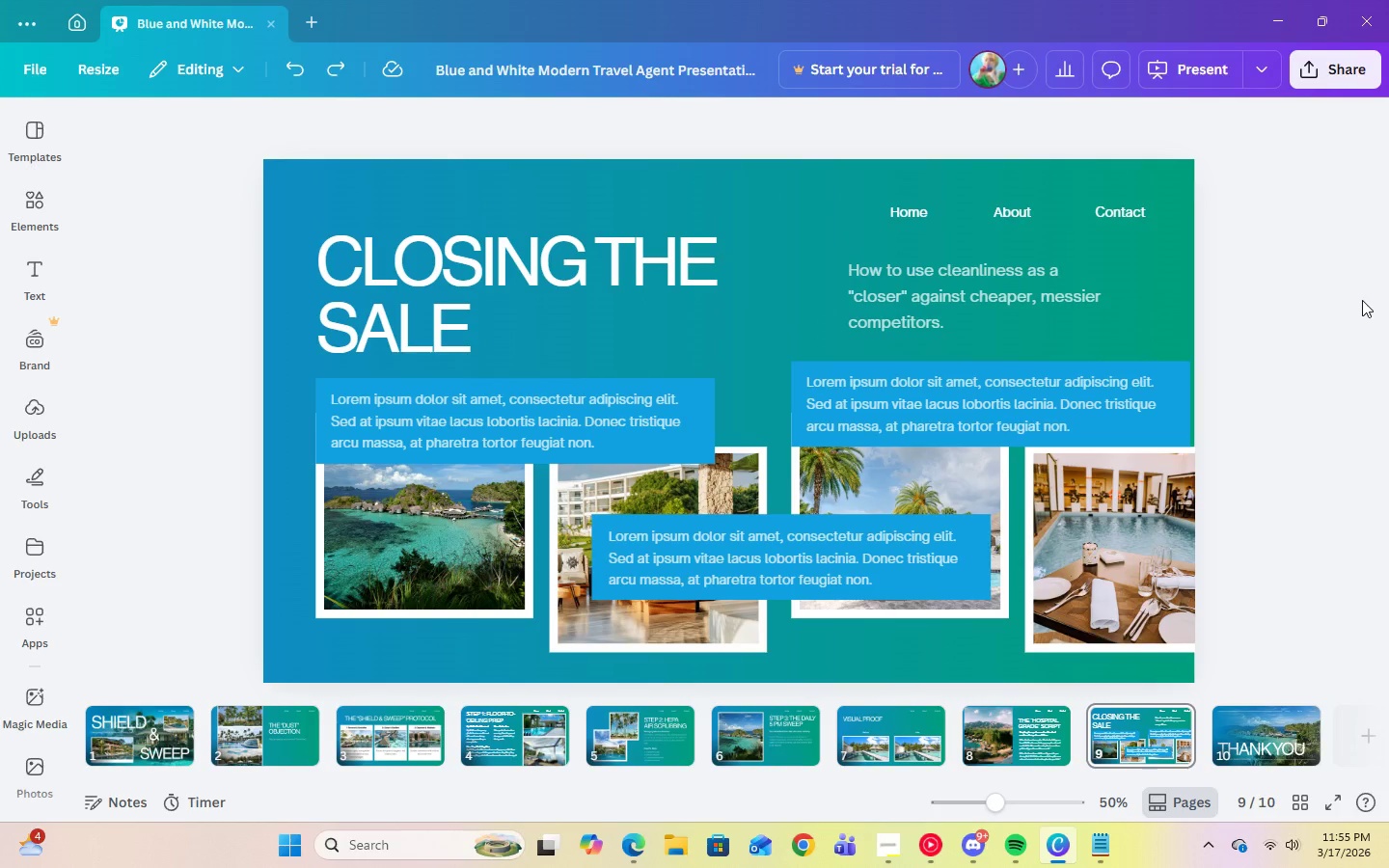 
left_click([781, 228])
 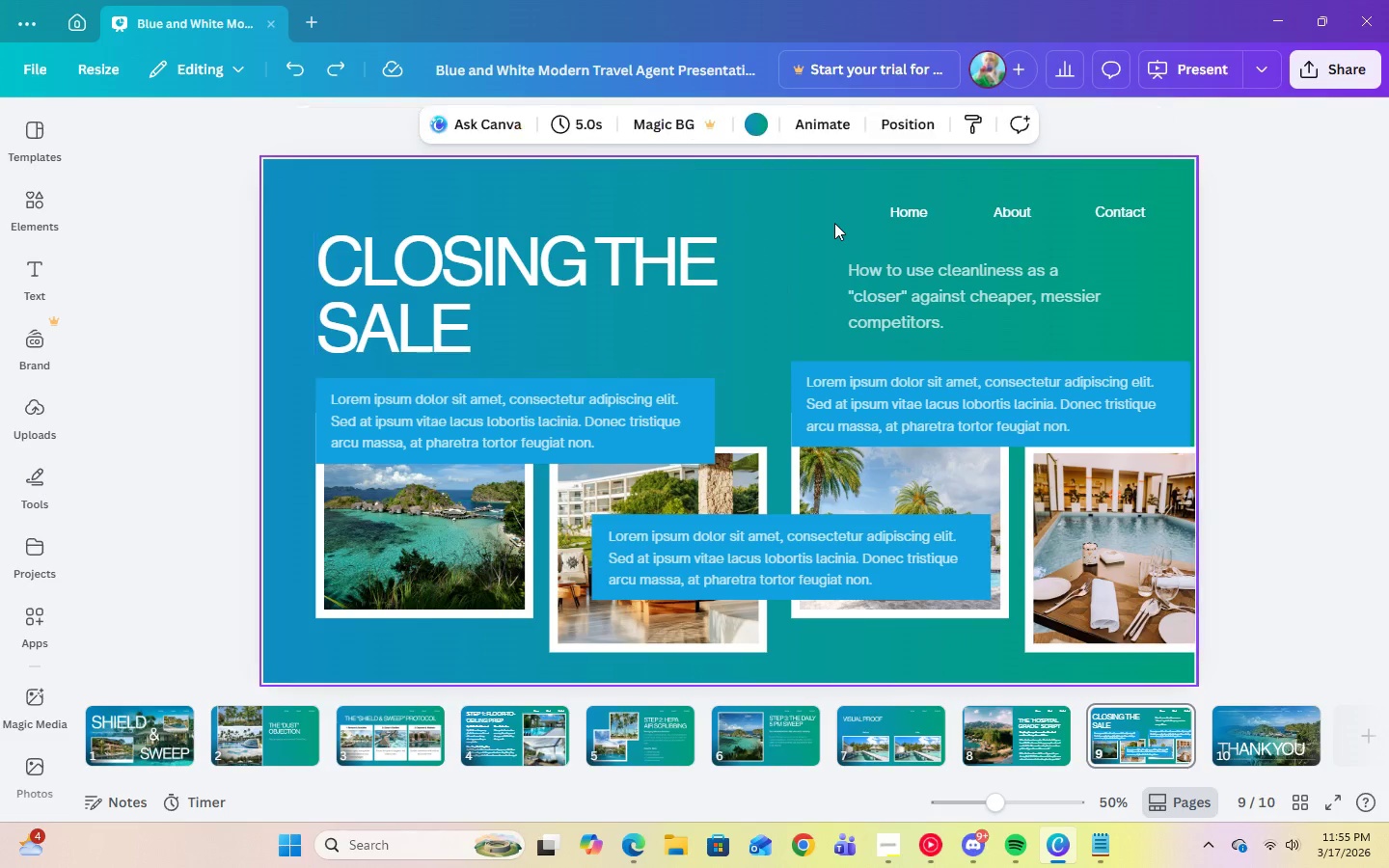 
double_click([834, 223])
 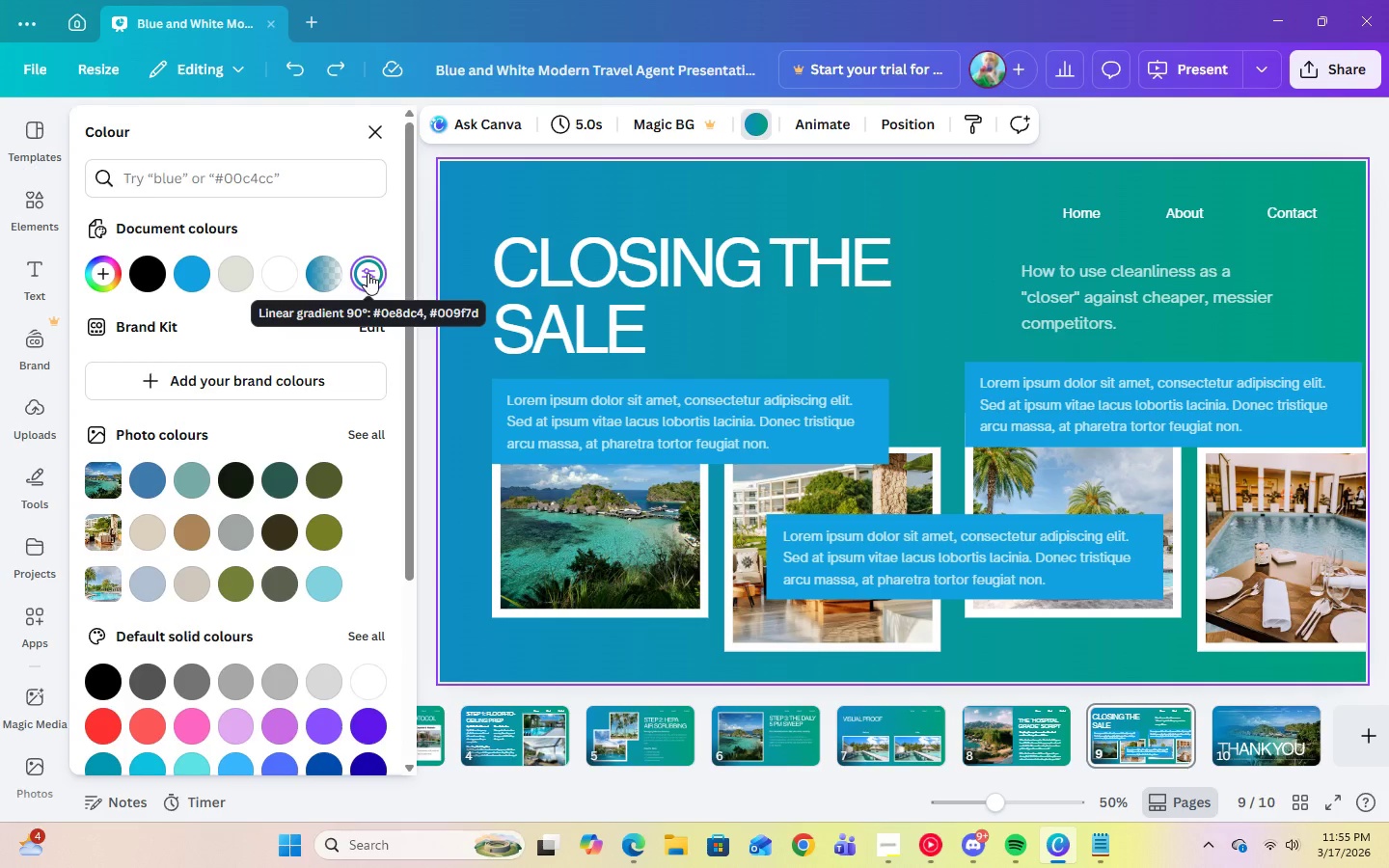 
left_click([368, 273])
 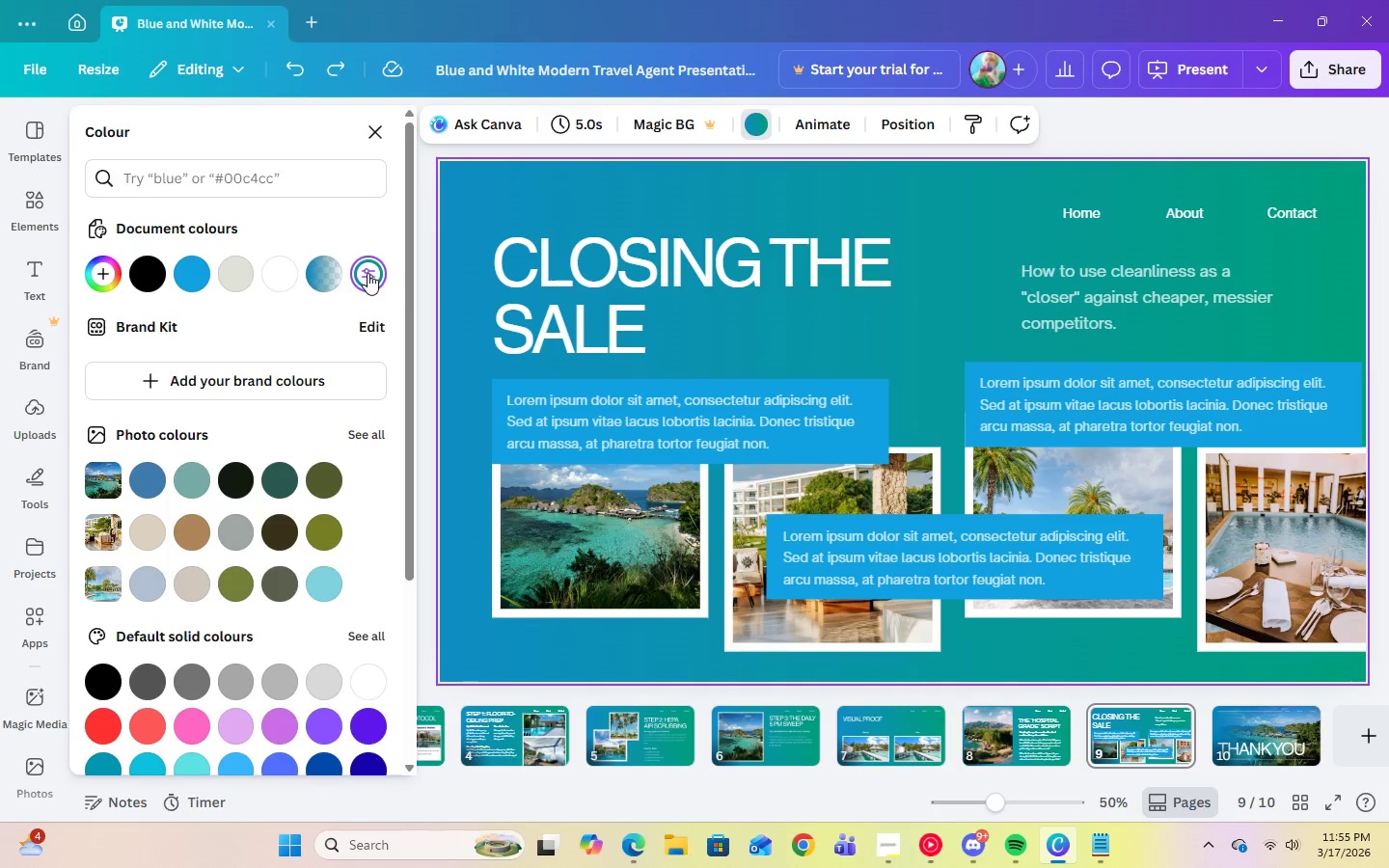 
left_click([368, 273])
 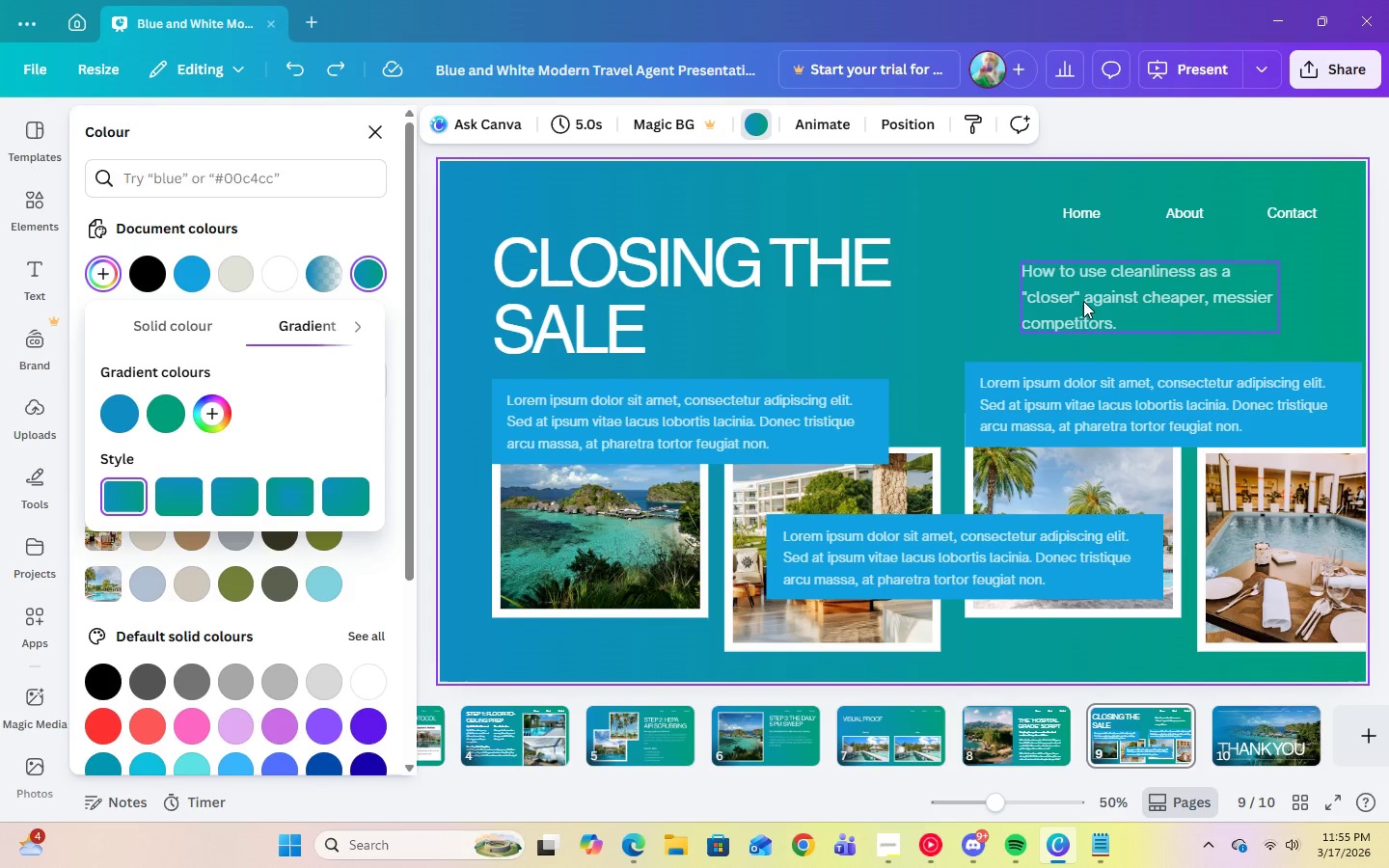 
left_click([1001, 227])
 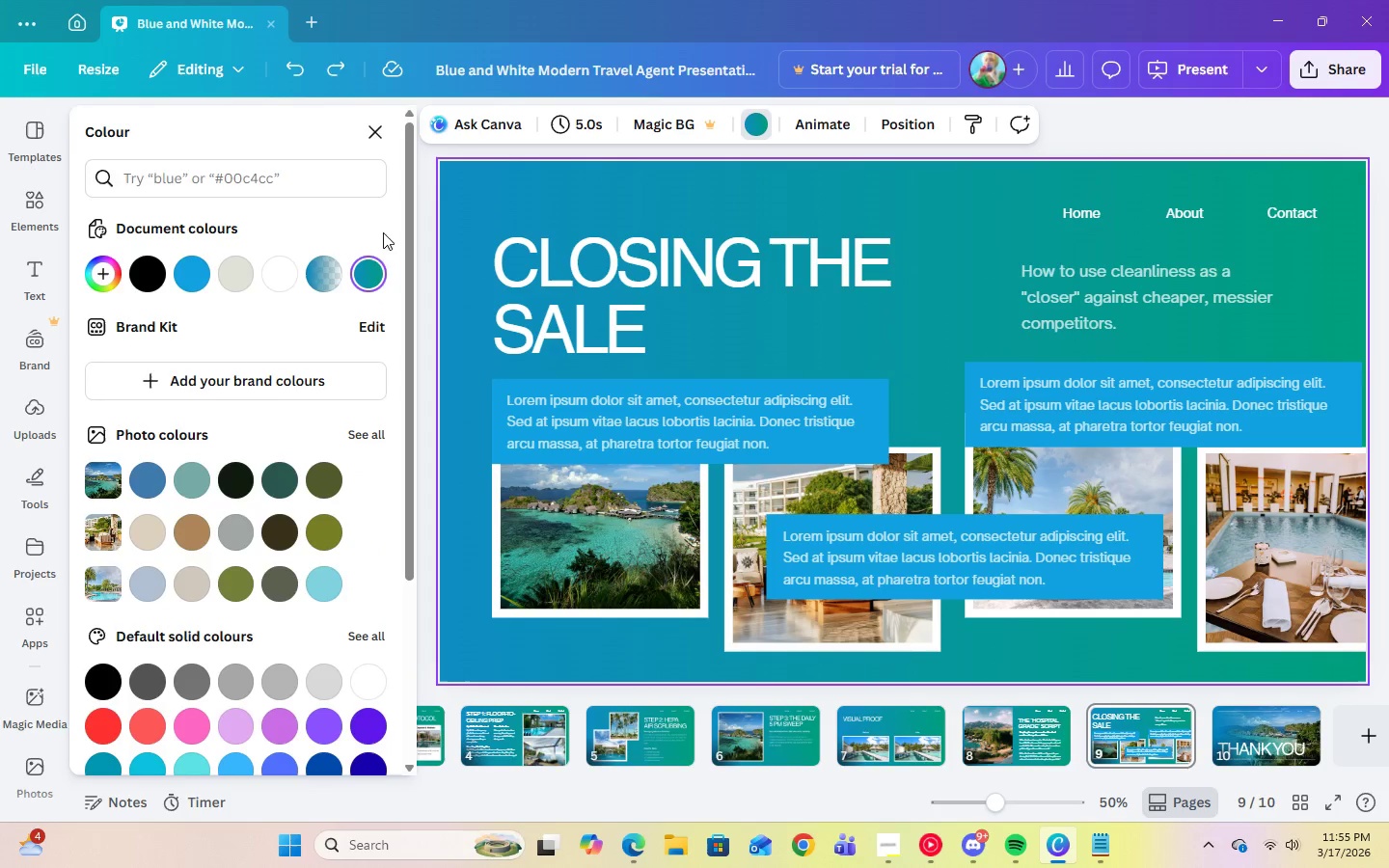 
left_click([374, 275])
 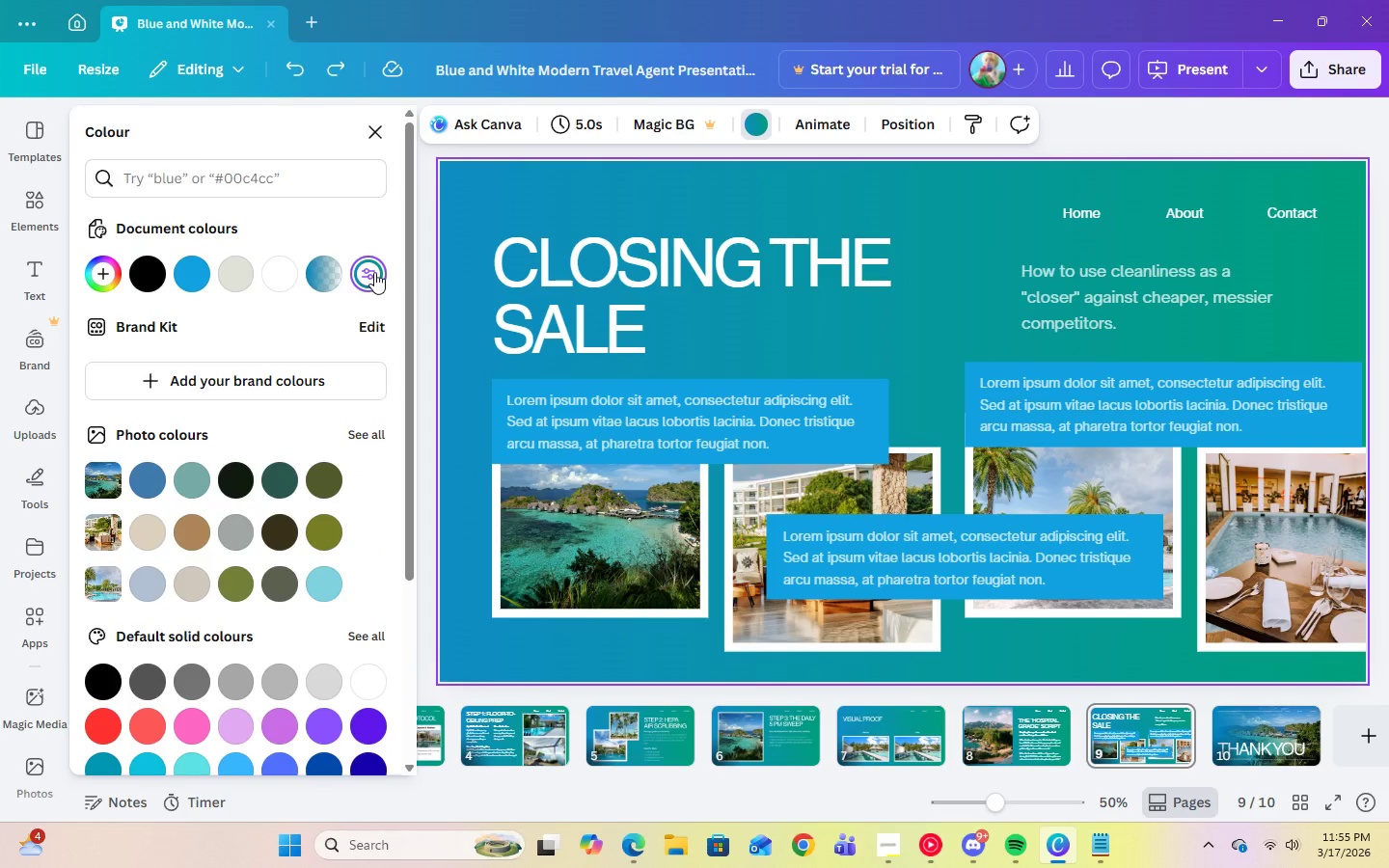 
left_click([374, 272])
 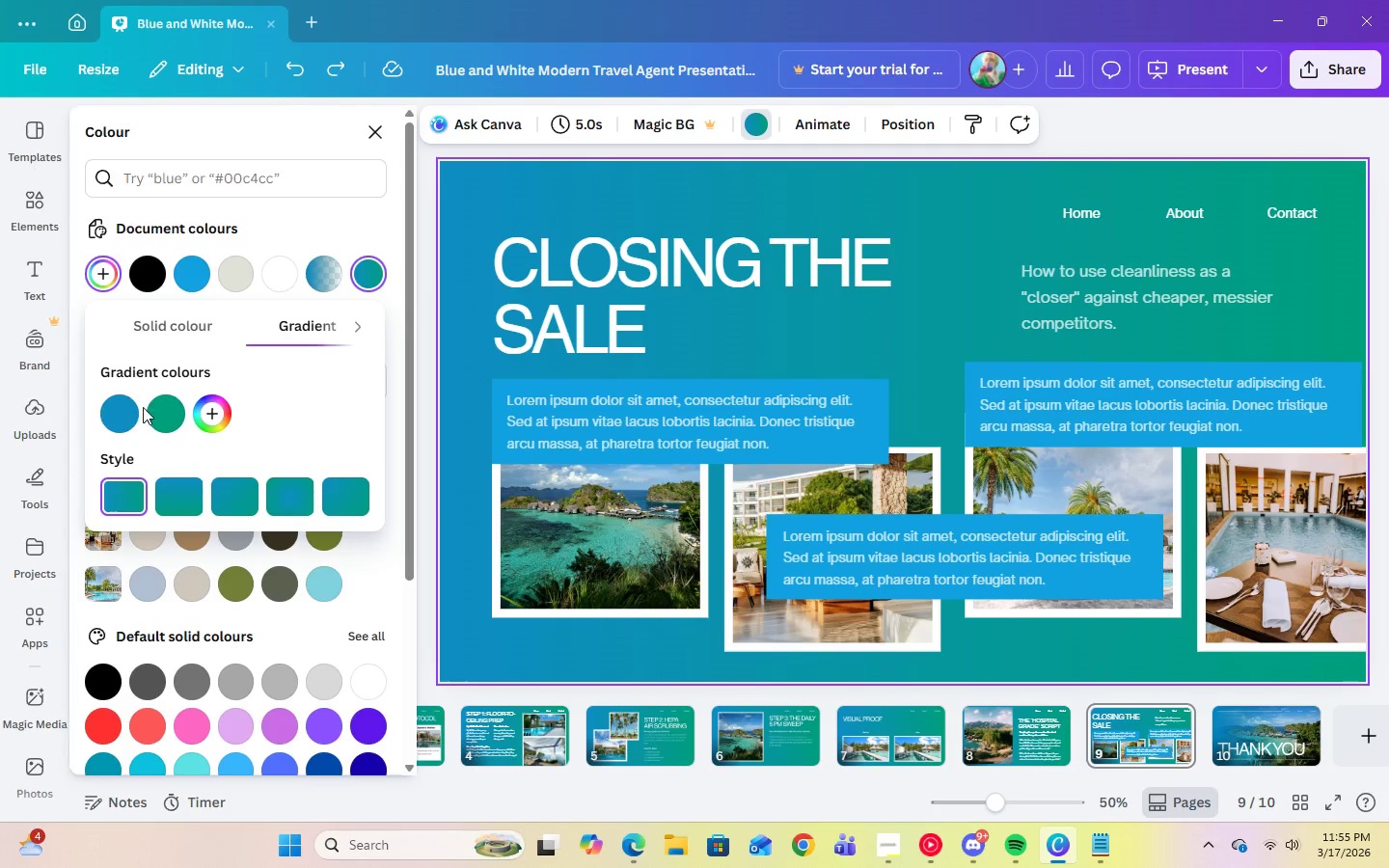 
left_click([123, 415])
 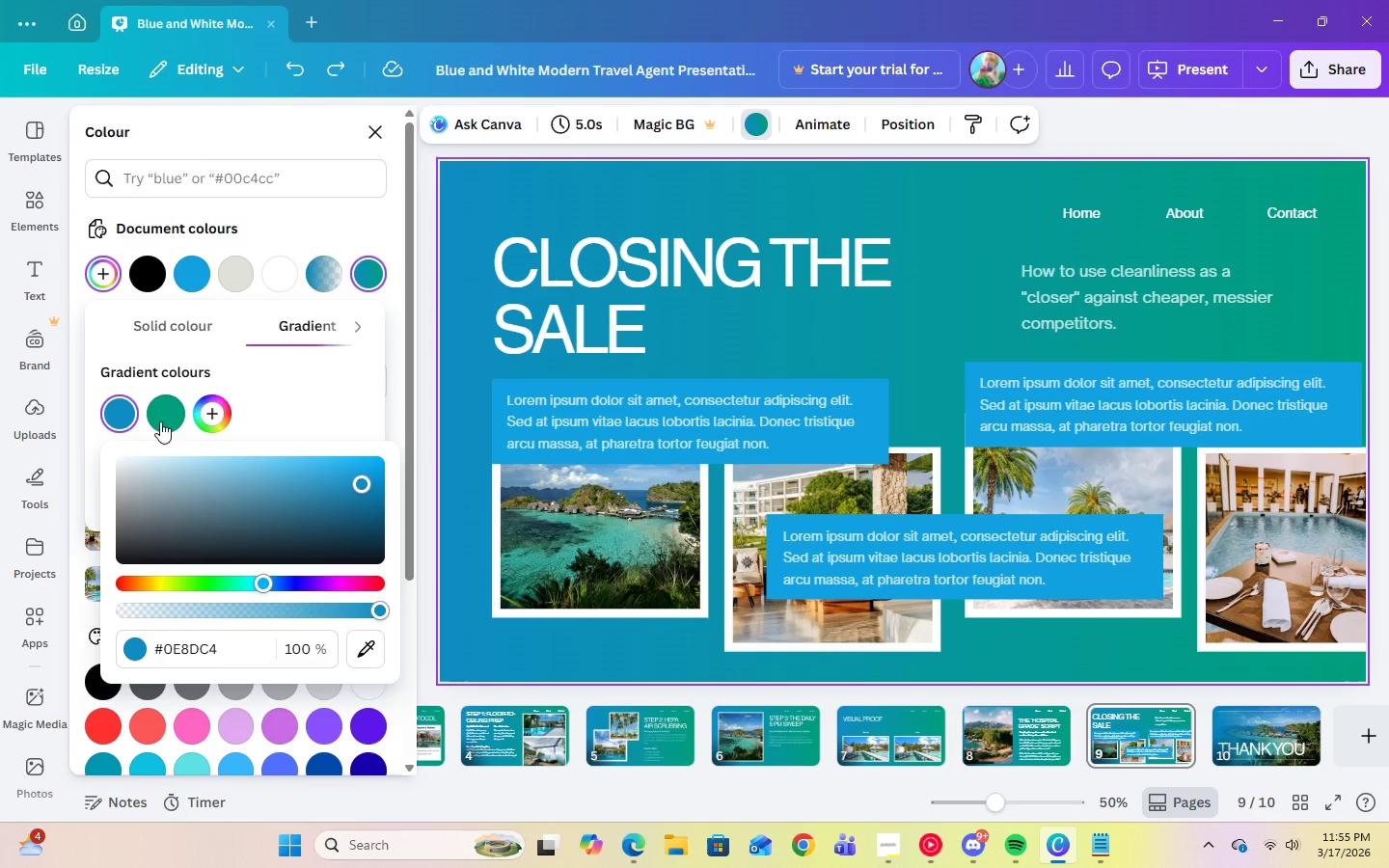 
left_click([166, 421])
 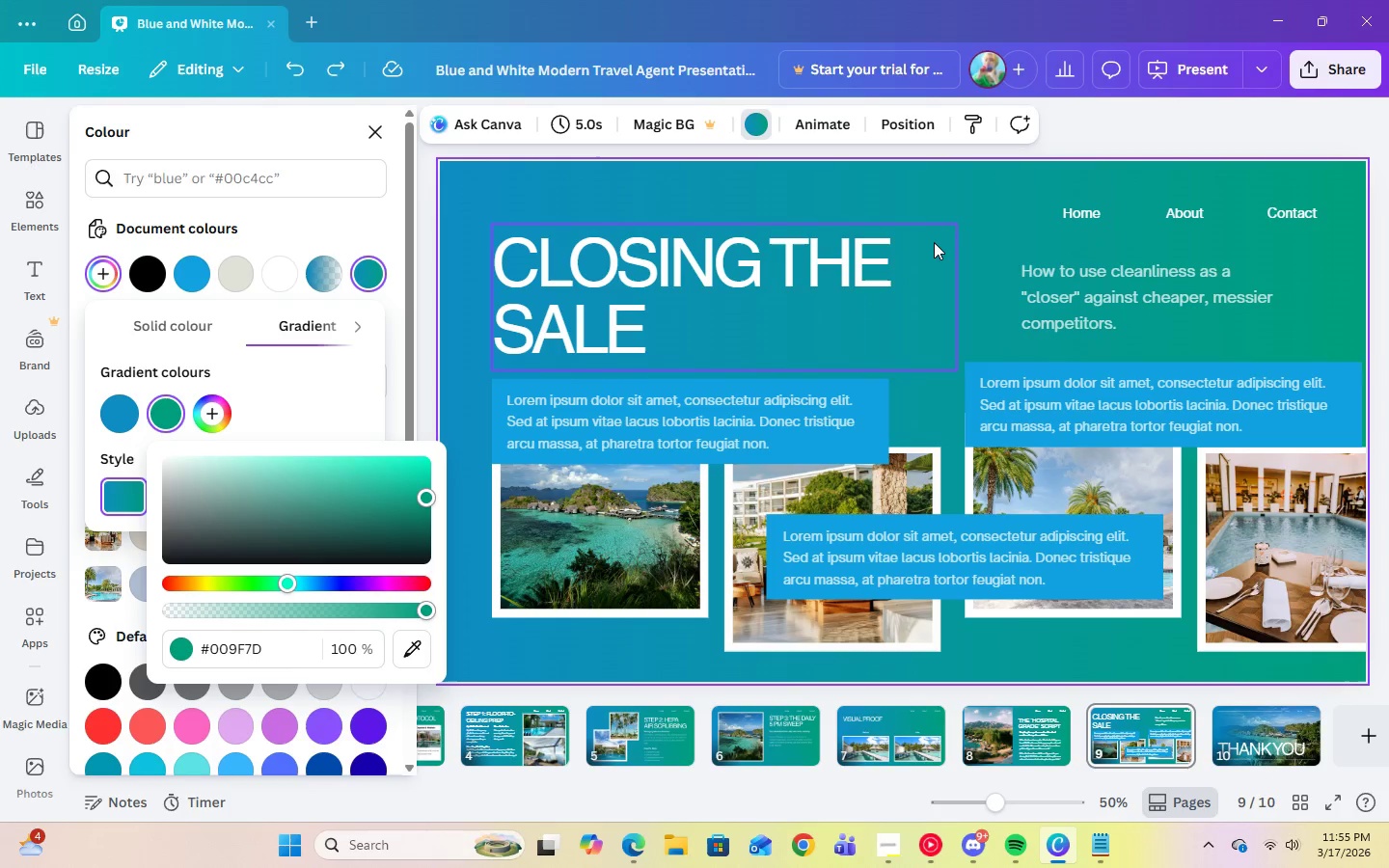 
left_click([977, 245])
 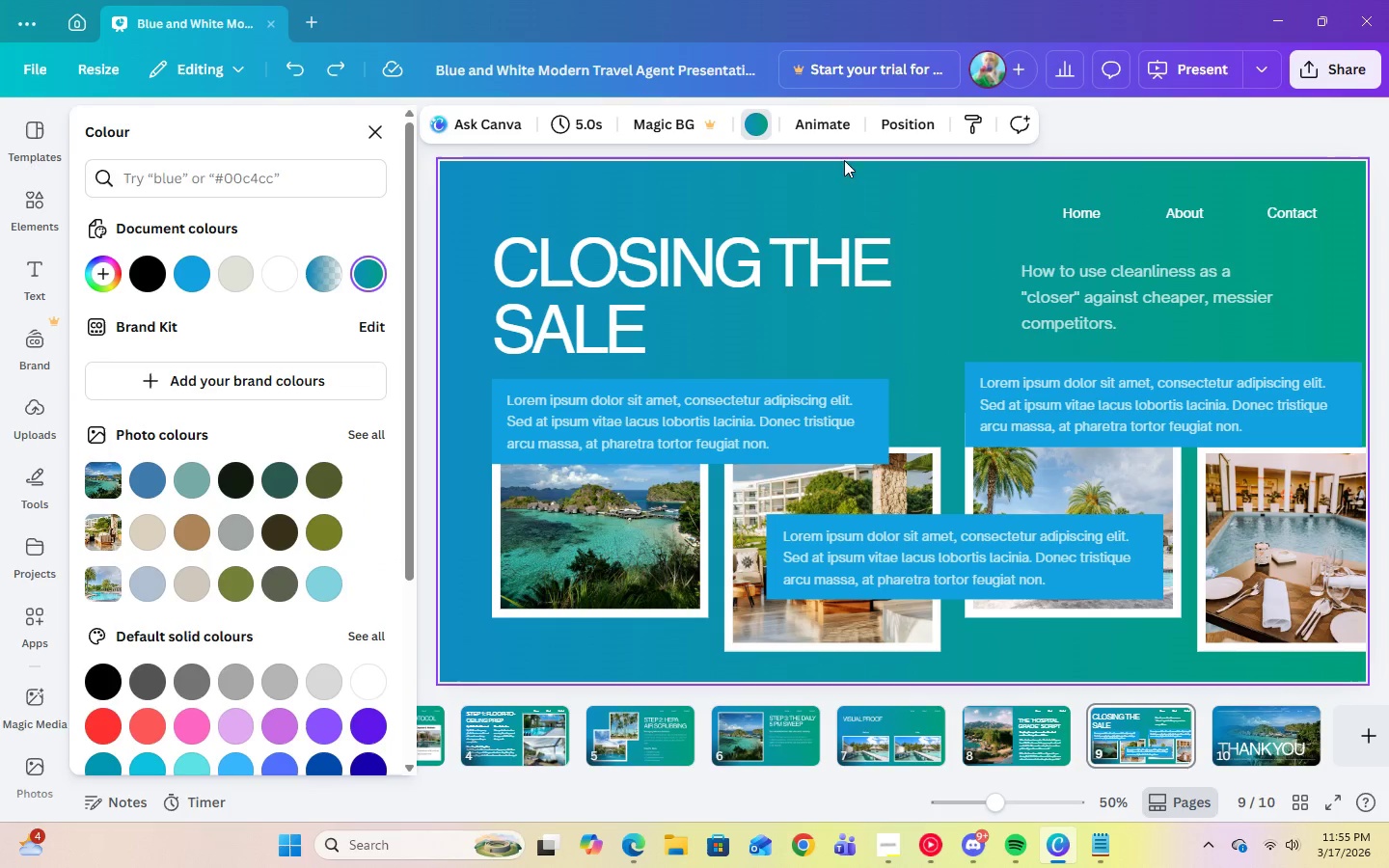 
left_click([381, 130])
 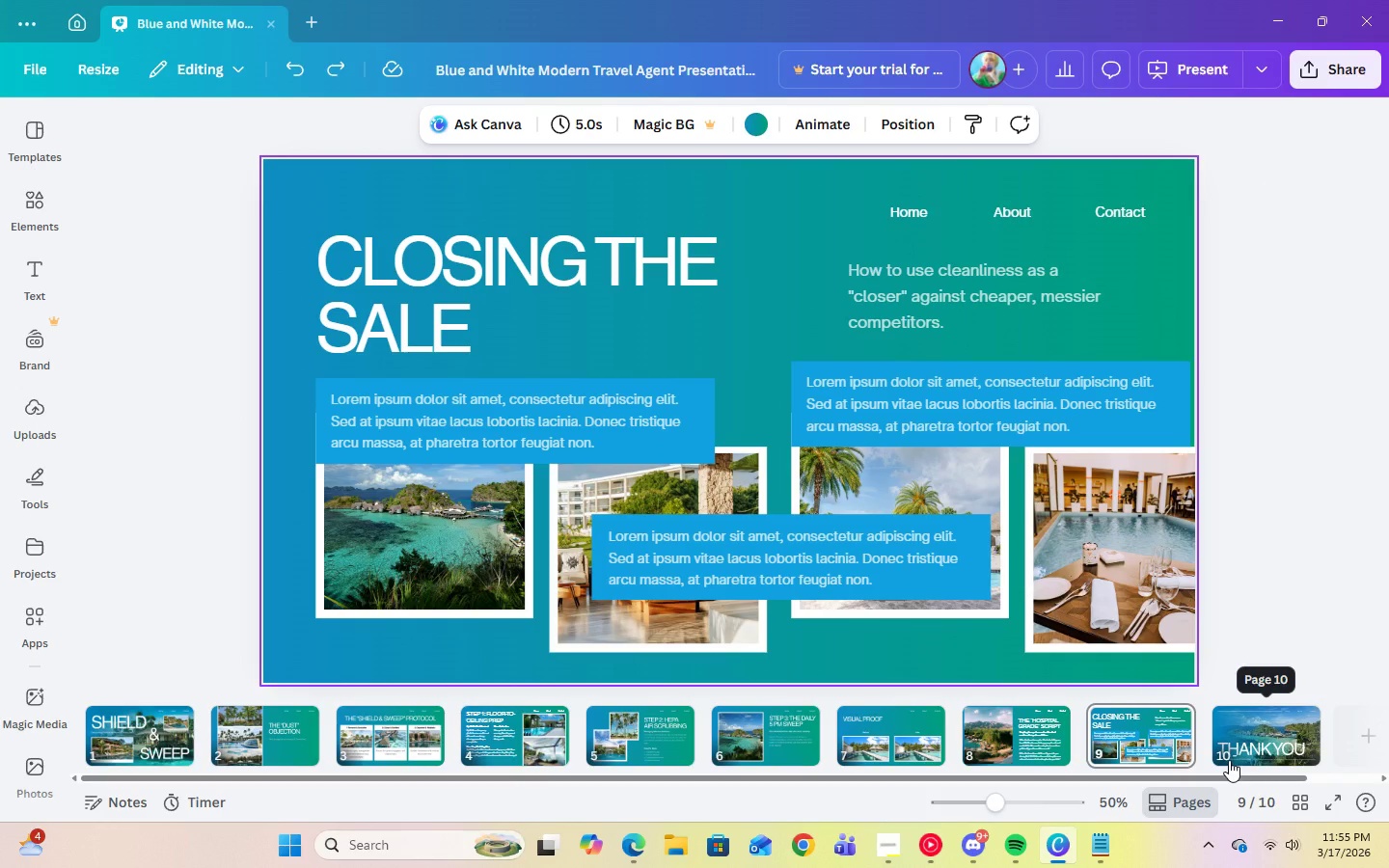 
wait(5.98)
 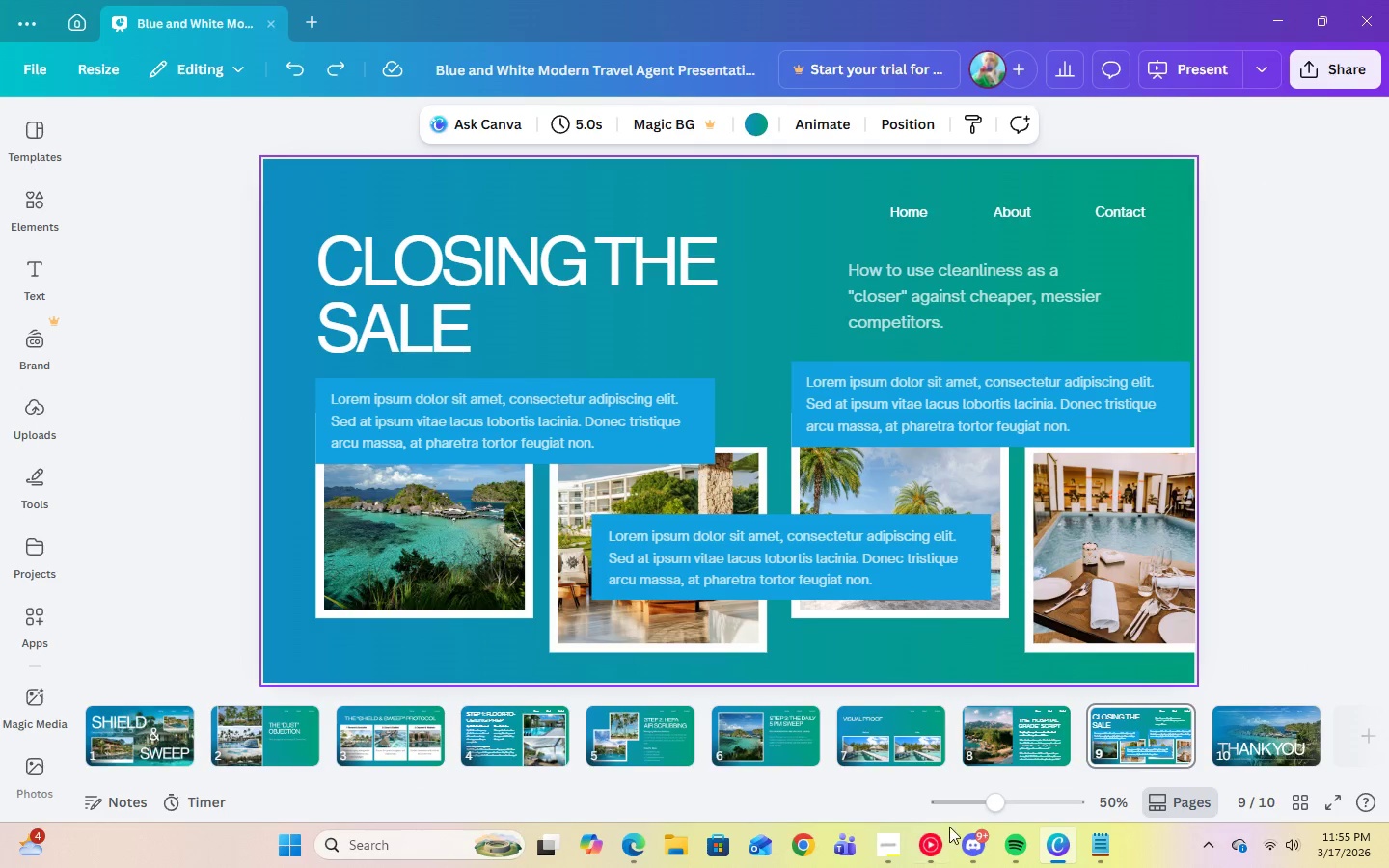 
left_click([885, 845])